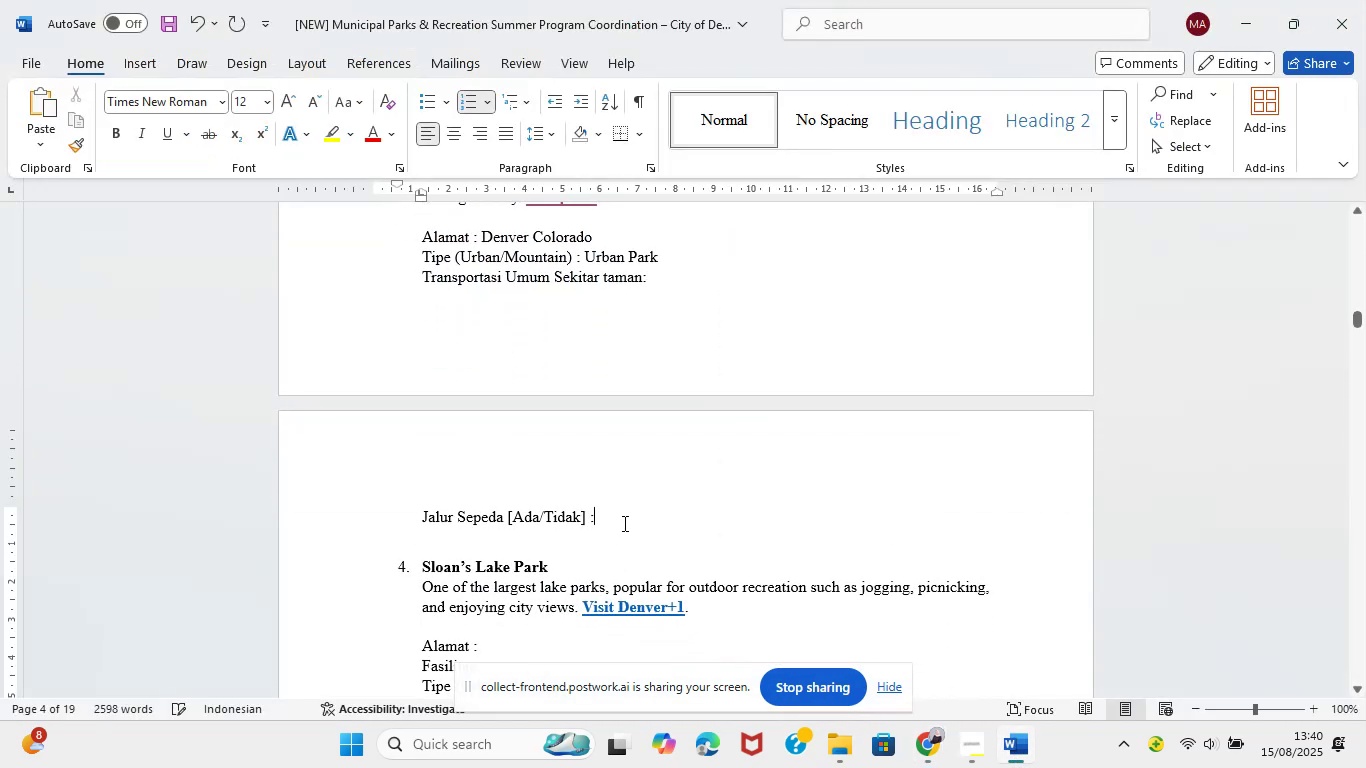 
type( Ada)
 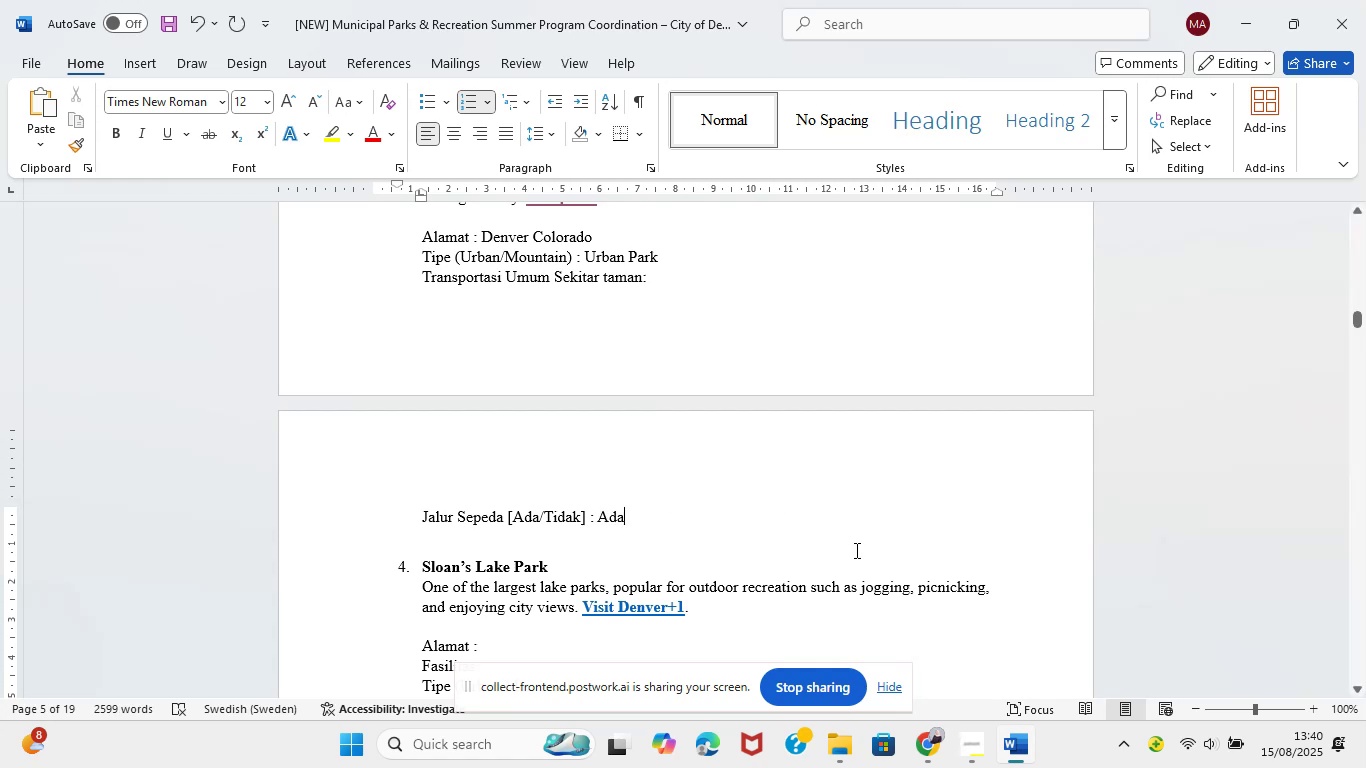 
left_click([922, 752])
 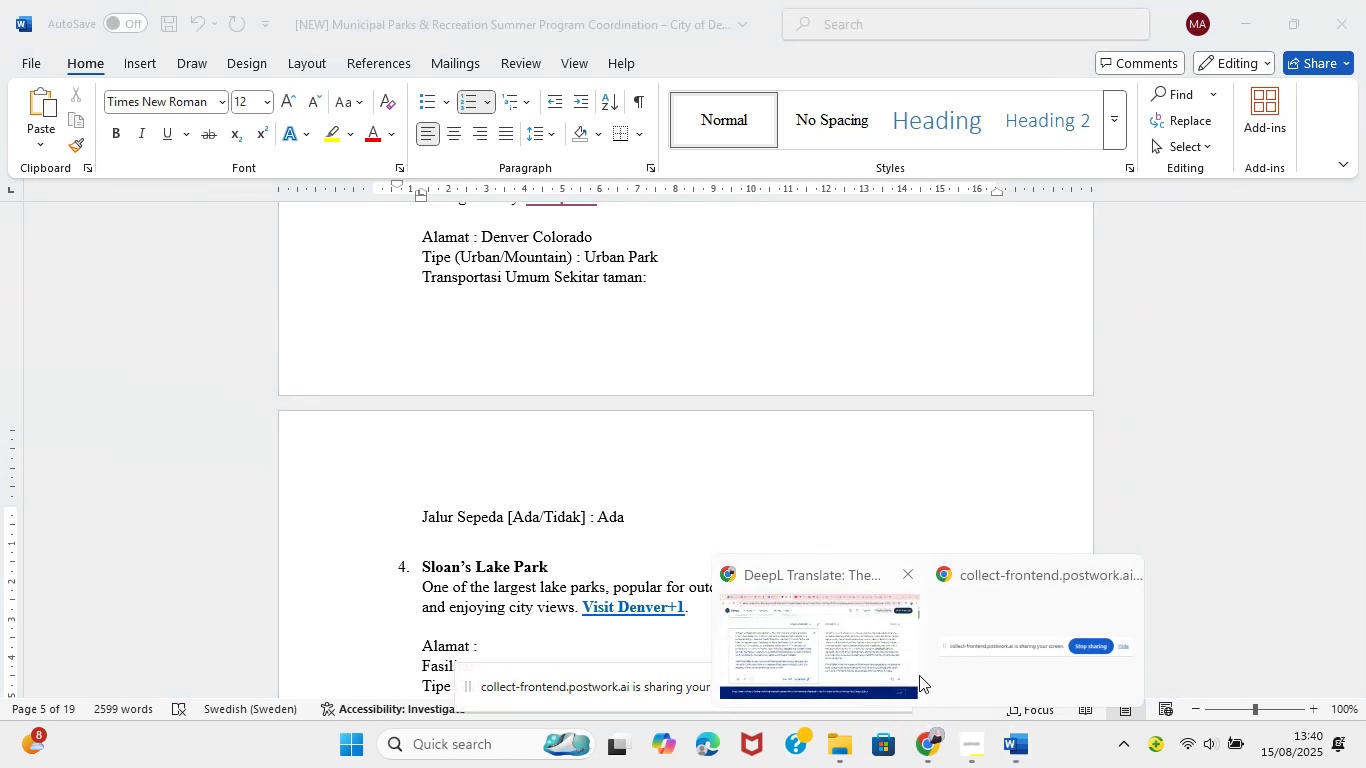 
left_click([892, 647])
 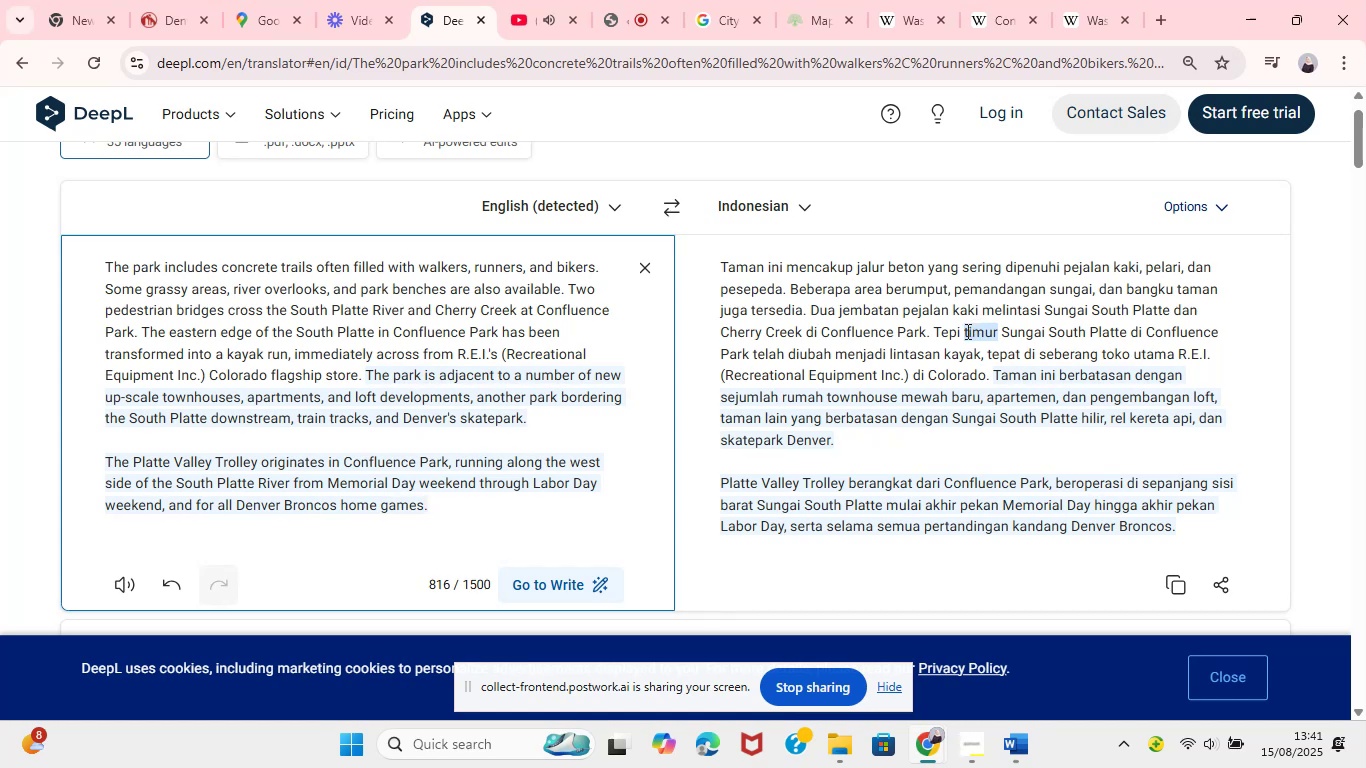 
wait(27.19)
 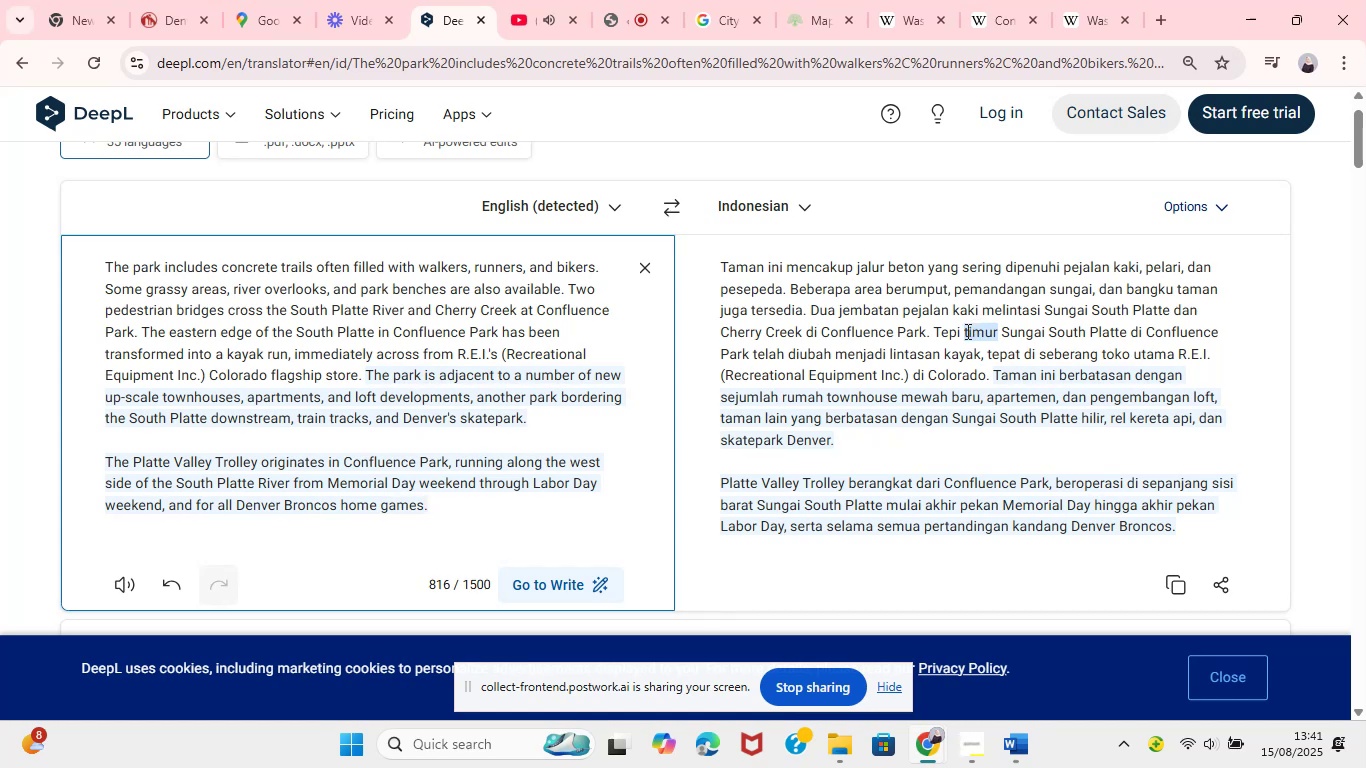 
left_click([1075, 3])
 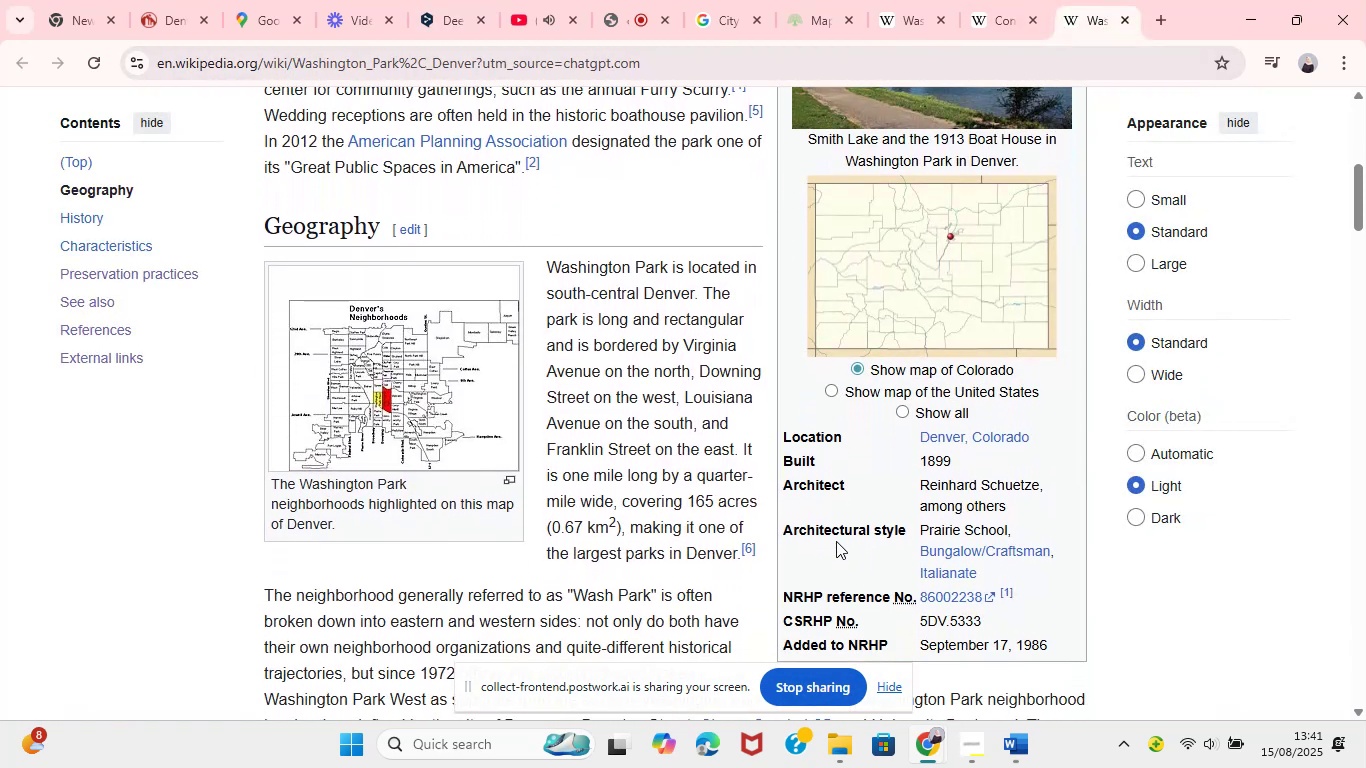 
wait(5.42)
 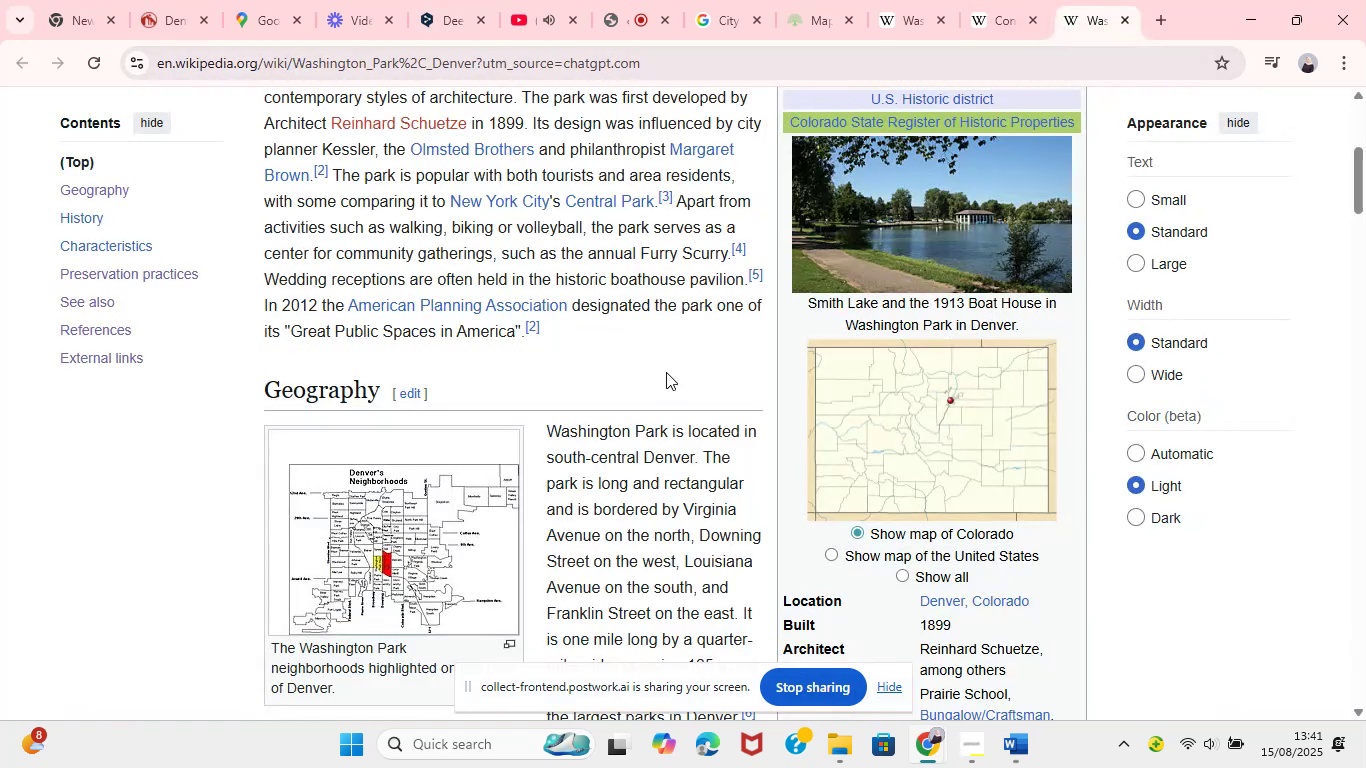 
mouse_move([1008, 24])
 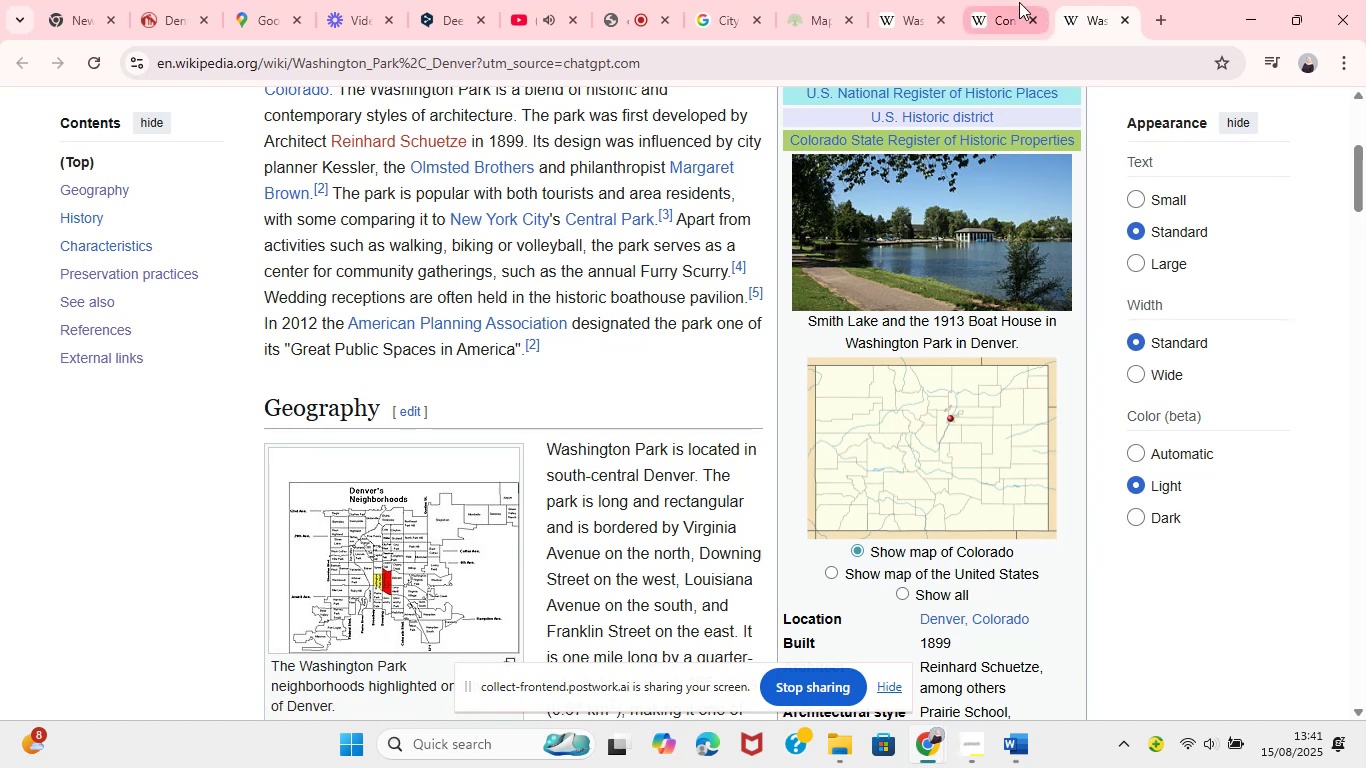 
left_click([1012, 2])
 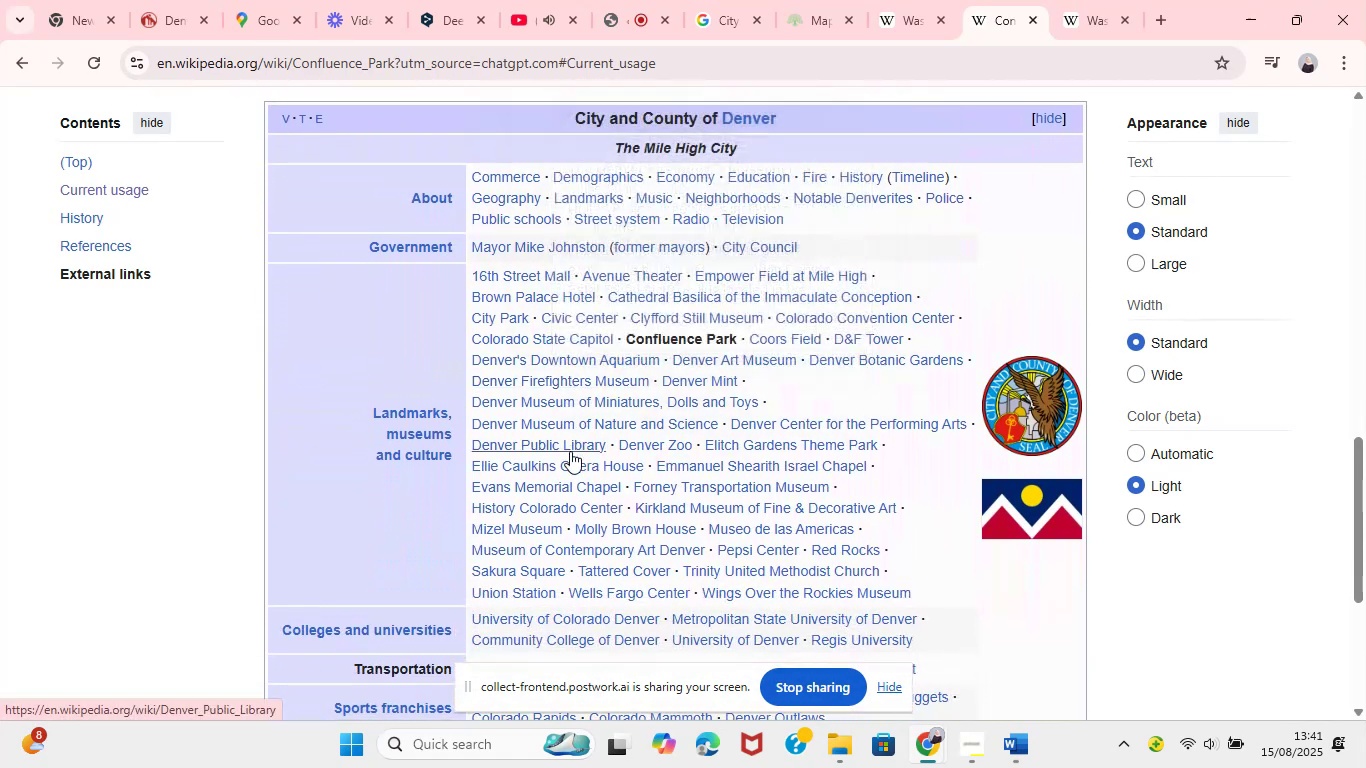 
wait(21.11)
 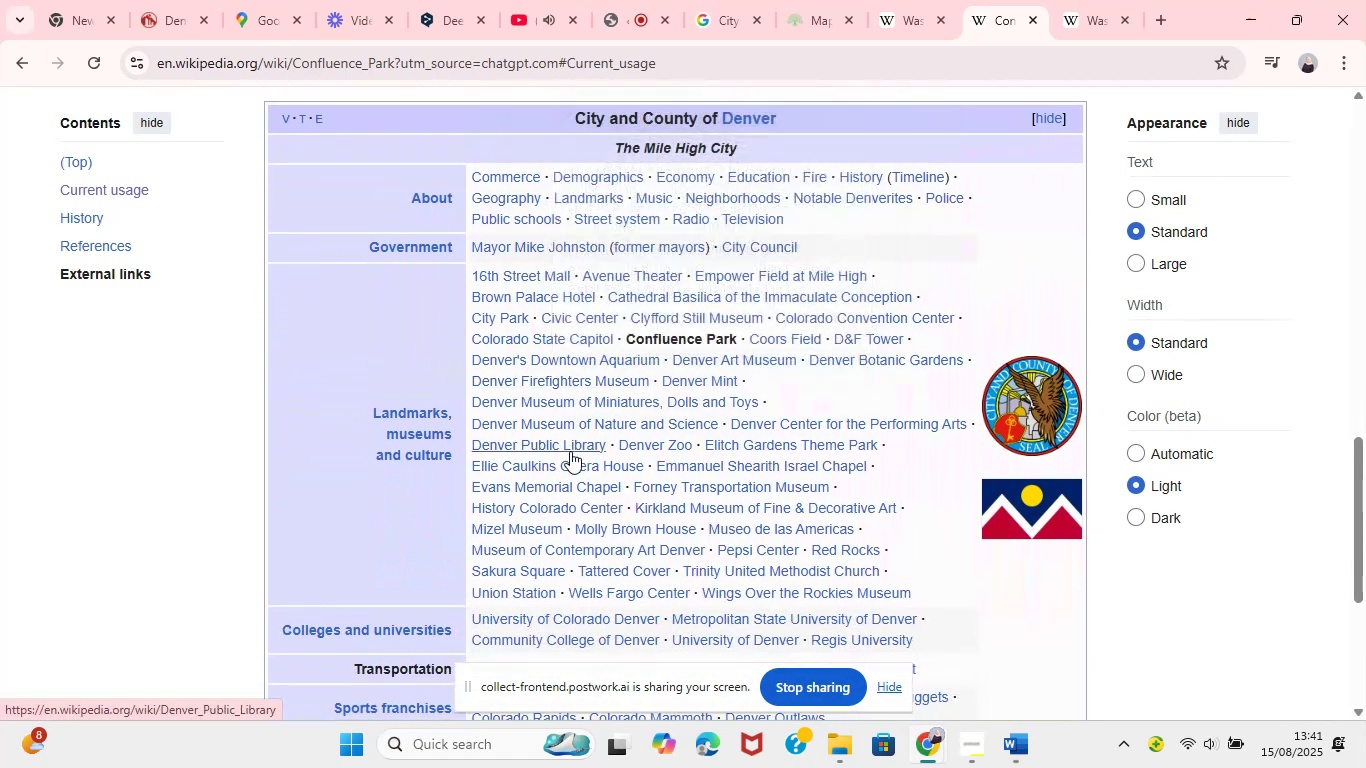 
mouse_move([489, 574])
 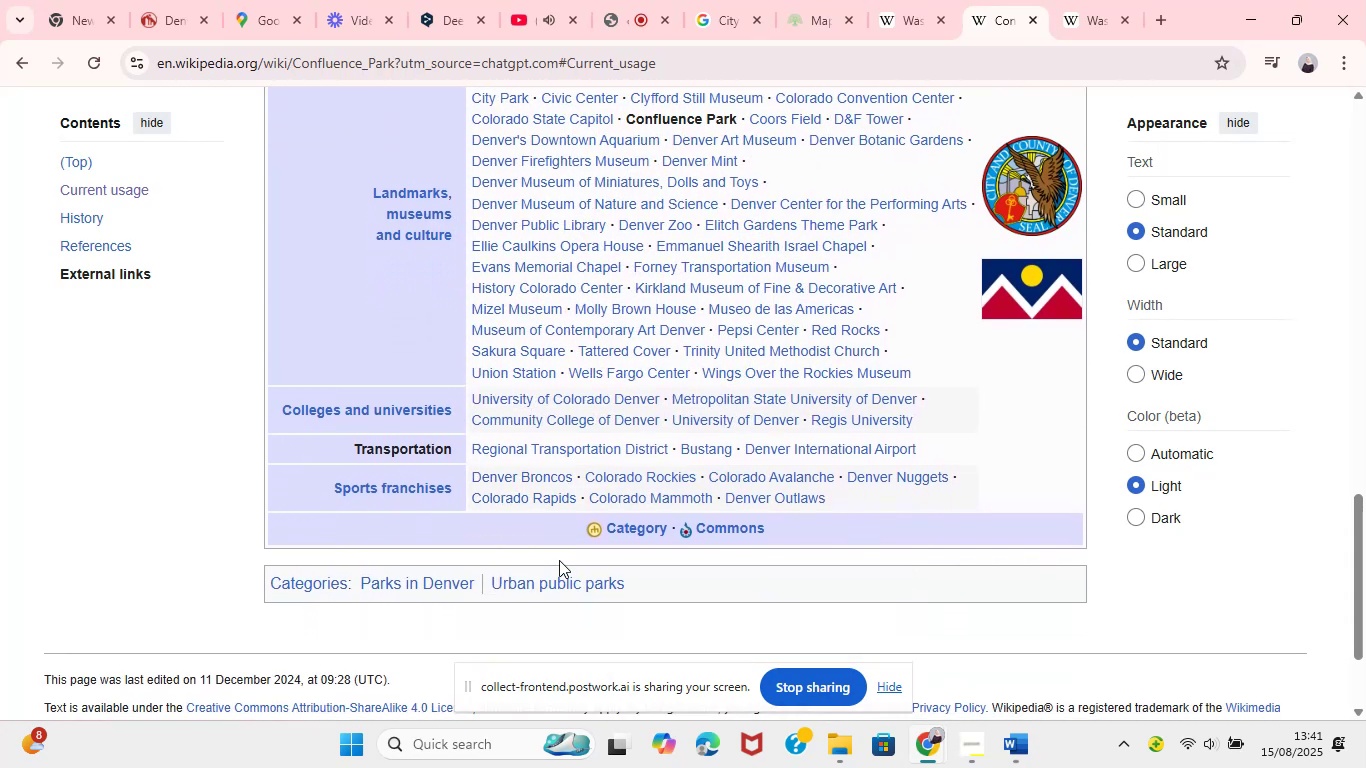 
wait(8.22)
 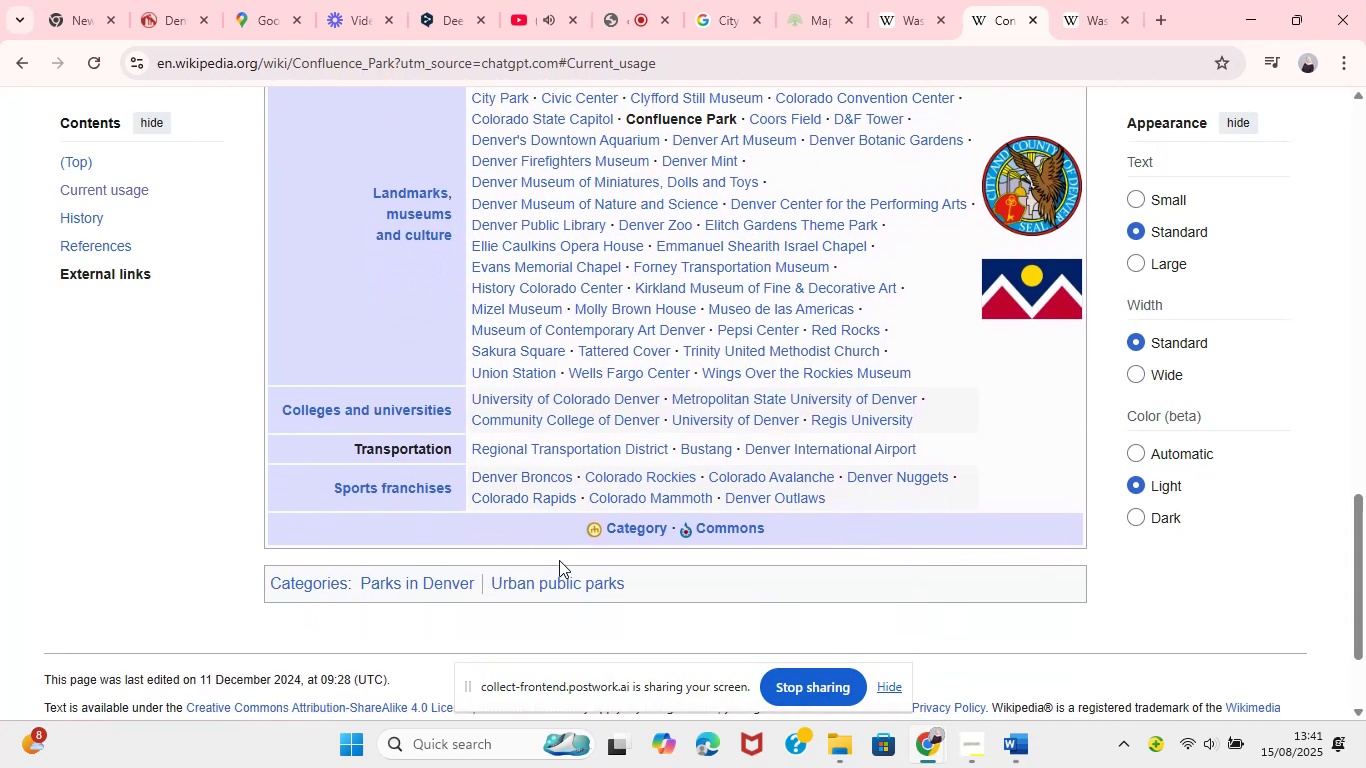 
mouse_move([509, 503])
 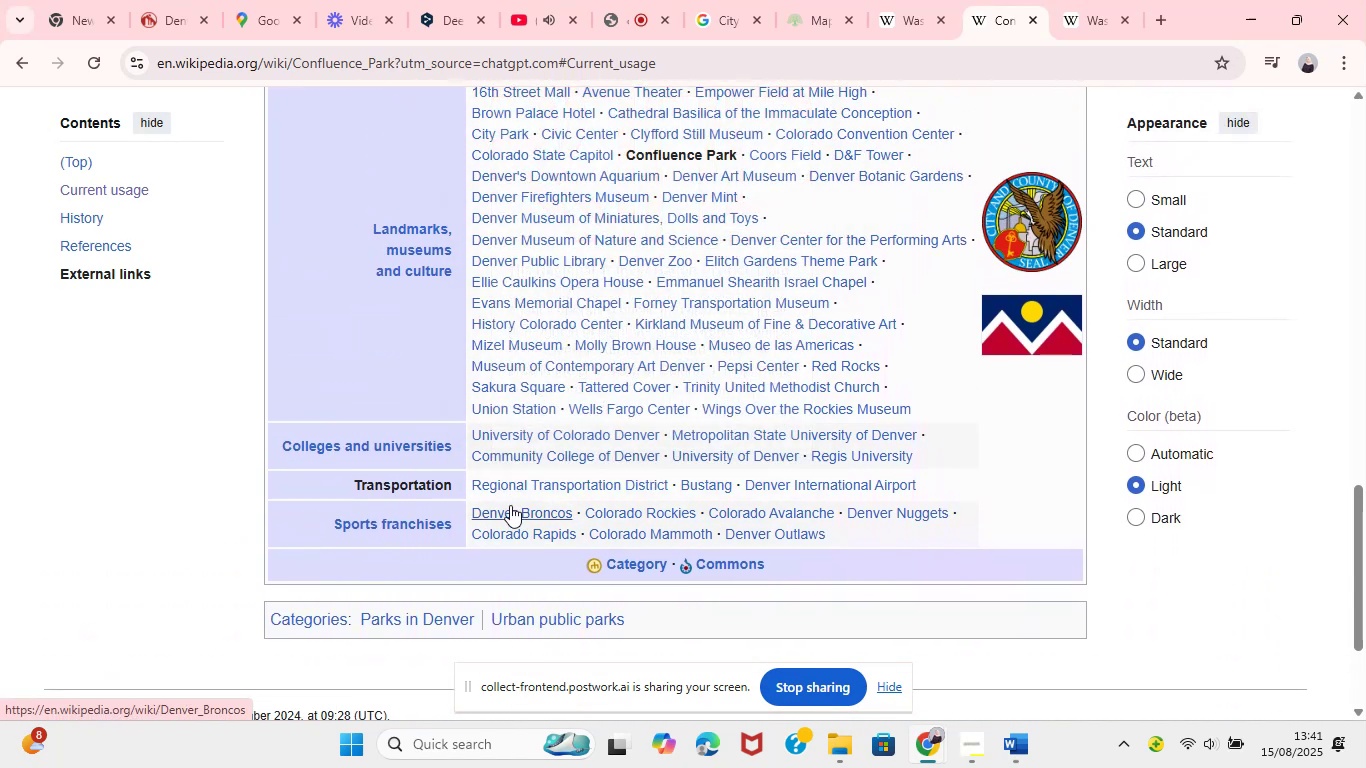 
mouse_move([535, 507])
 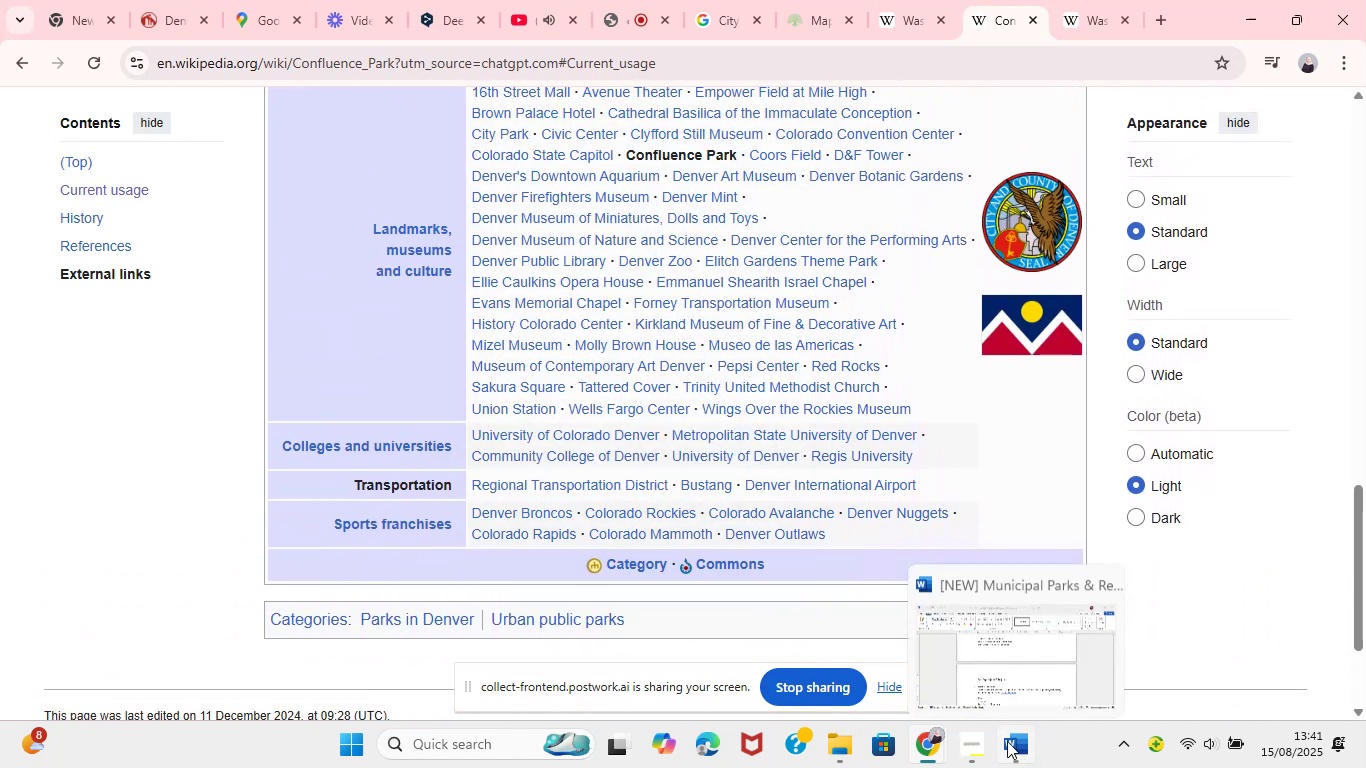 
left_click([1005, 674])
 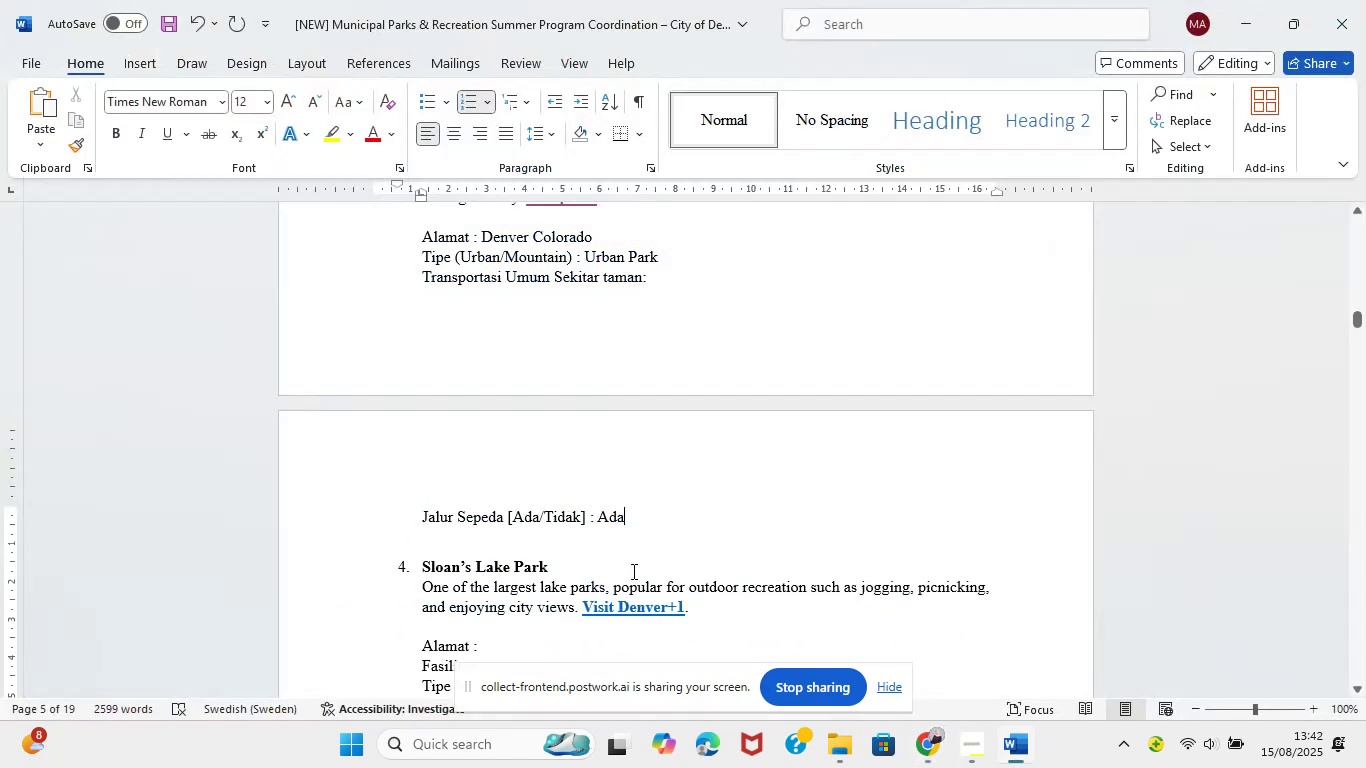 
scroll: coordinate [683, 374], scroll_direction: up, amount: 2.0
 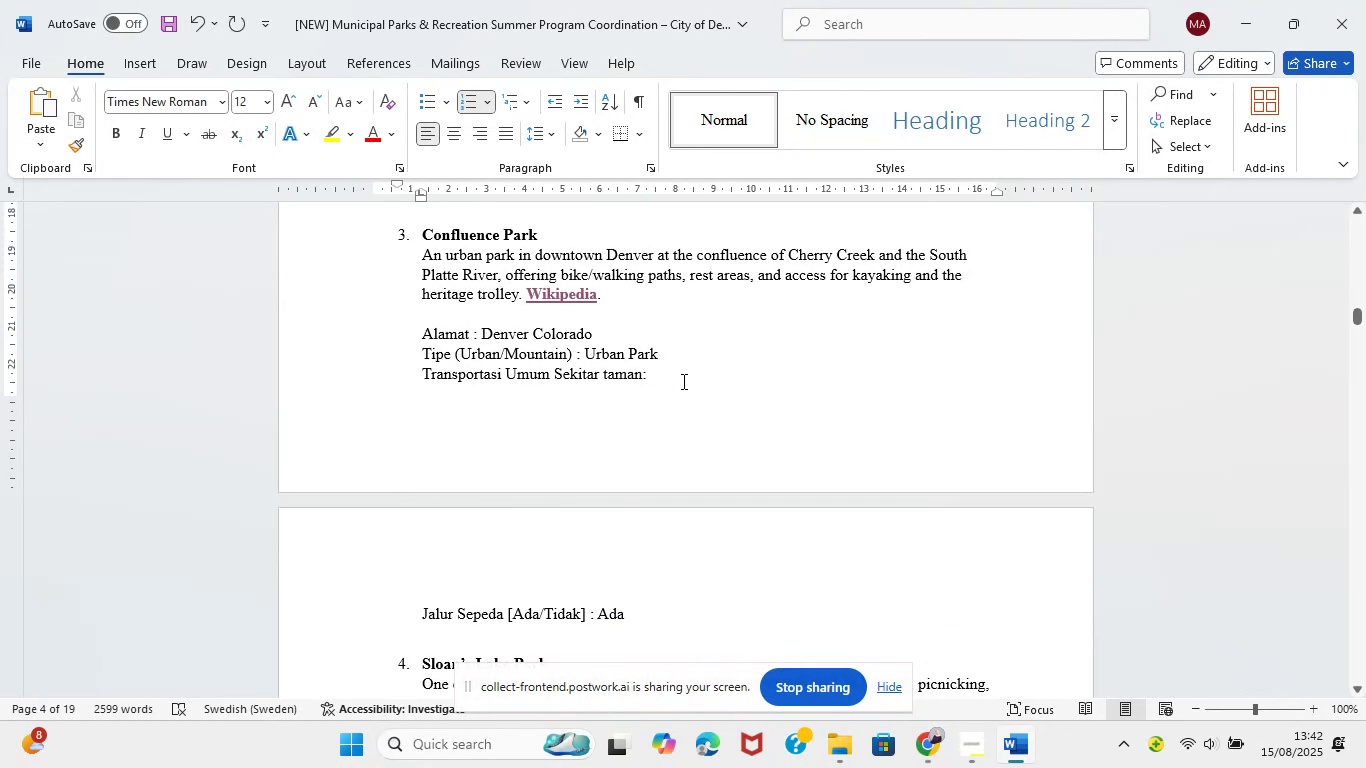 
type(Regional Transportation dstk)
 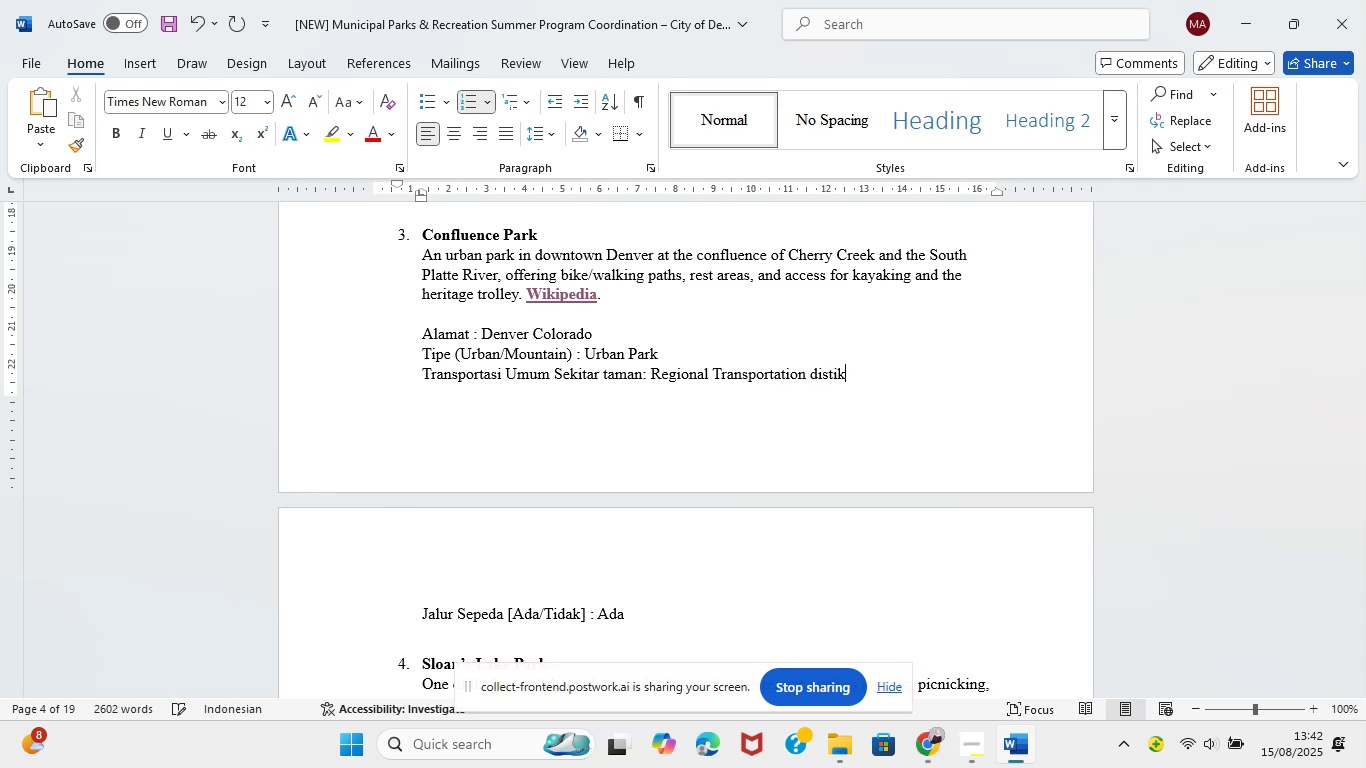 
left_click([927, 757])
 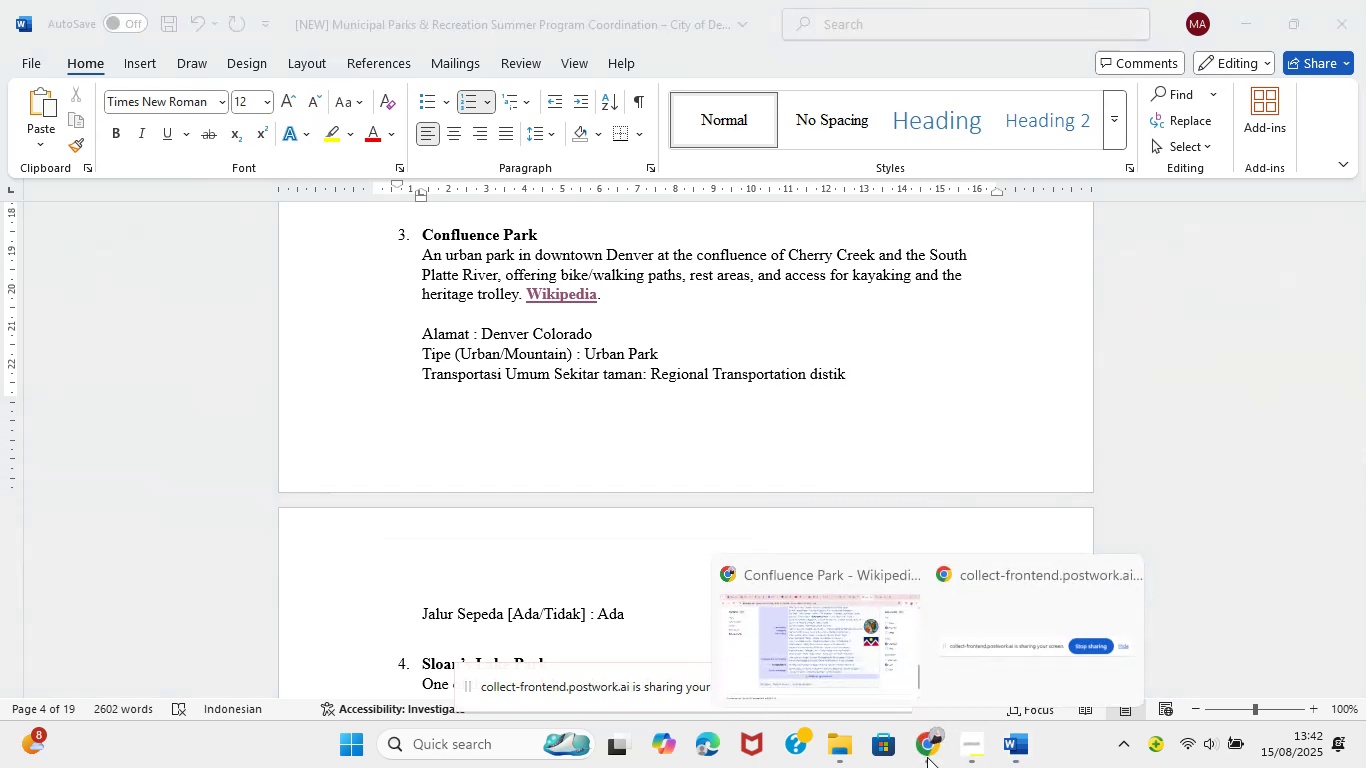 
left_click([859, 652])
 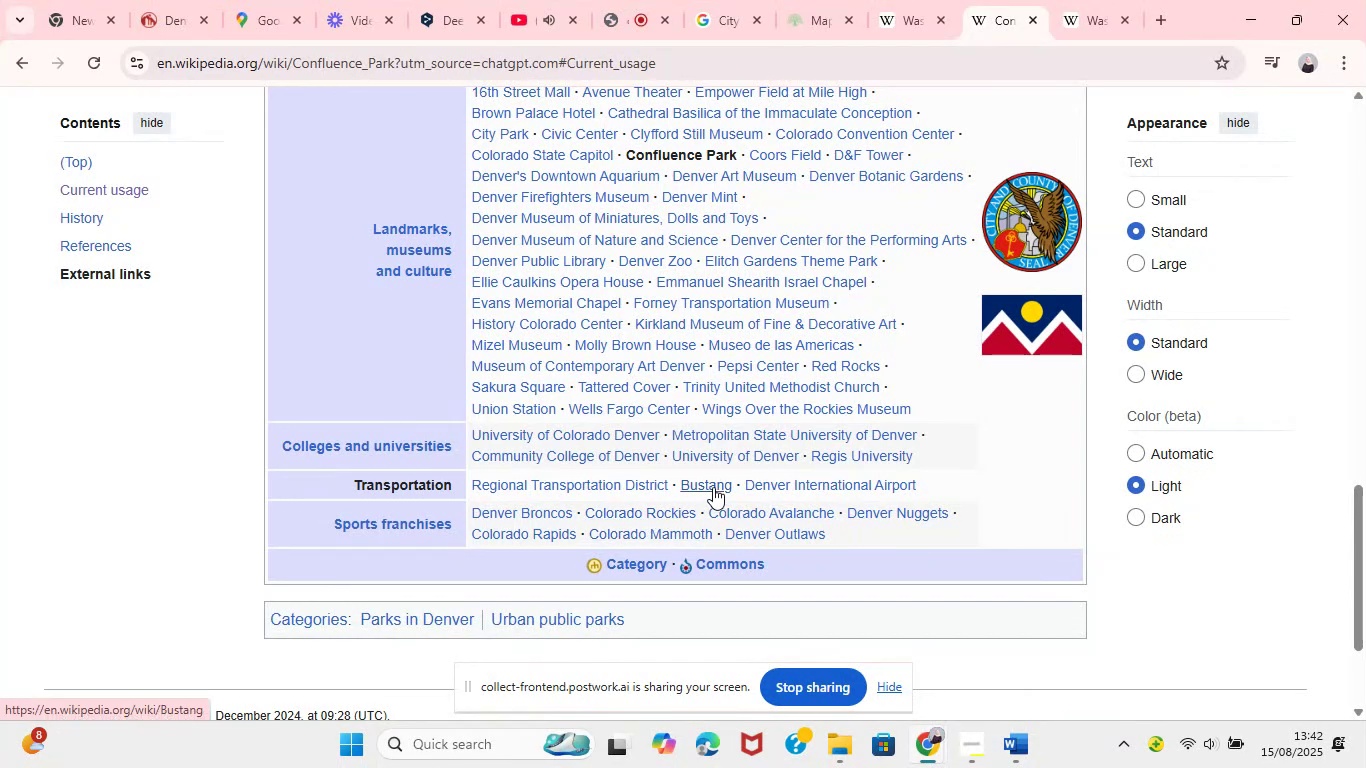 
wait(8.04)
 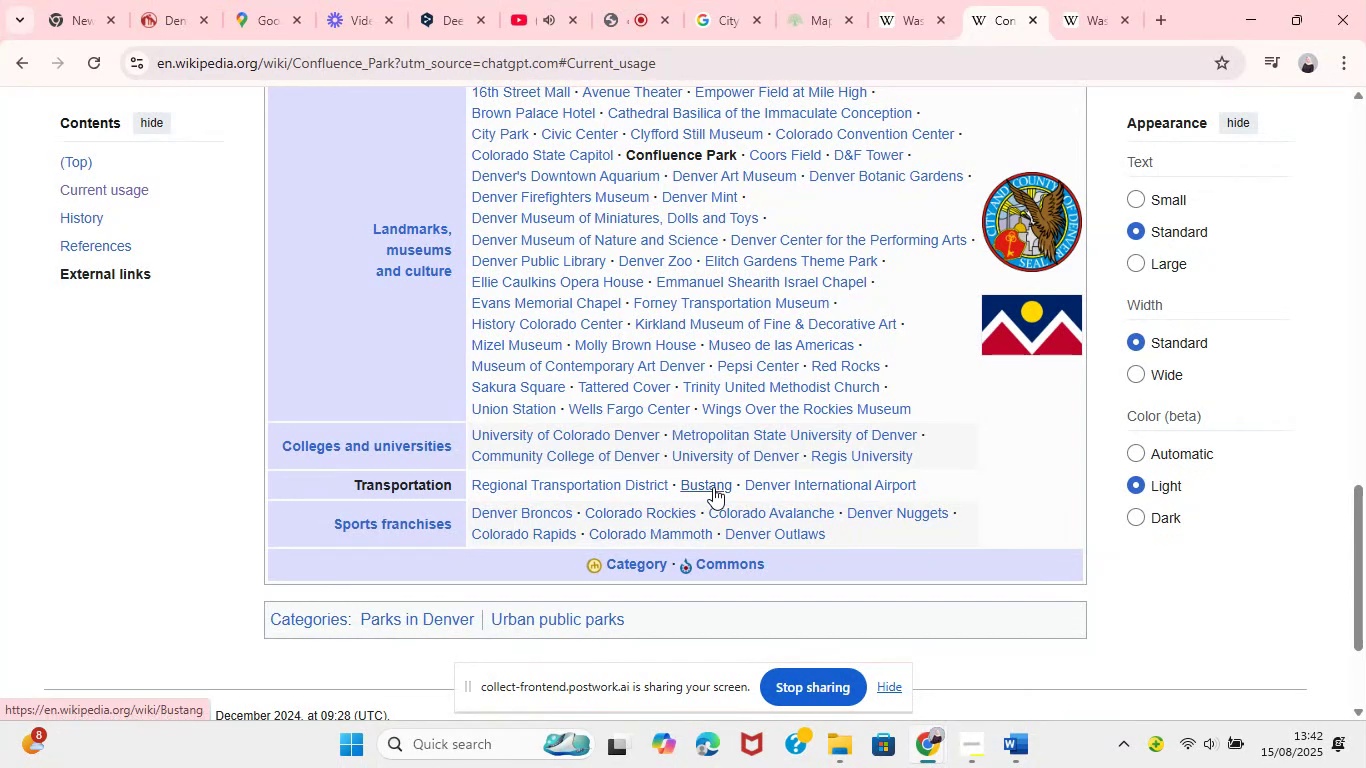 
left_click([997, 674])
 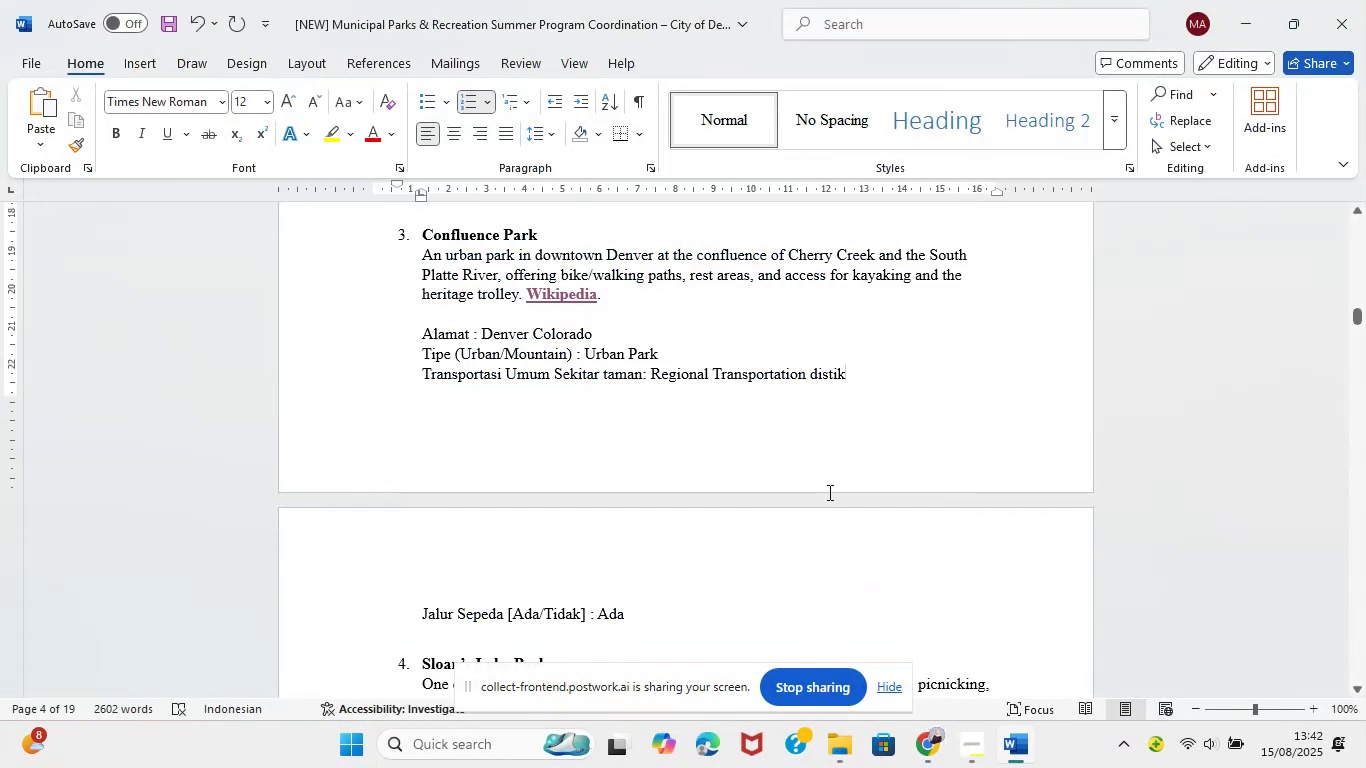 
hold_key(key=ShiftLeft, duration=0.49)
 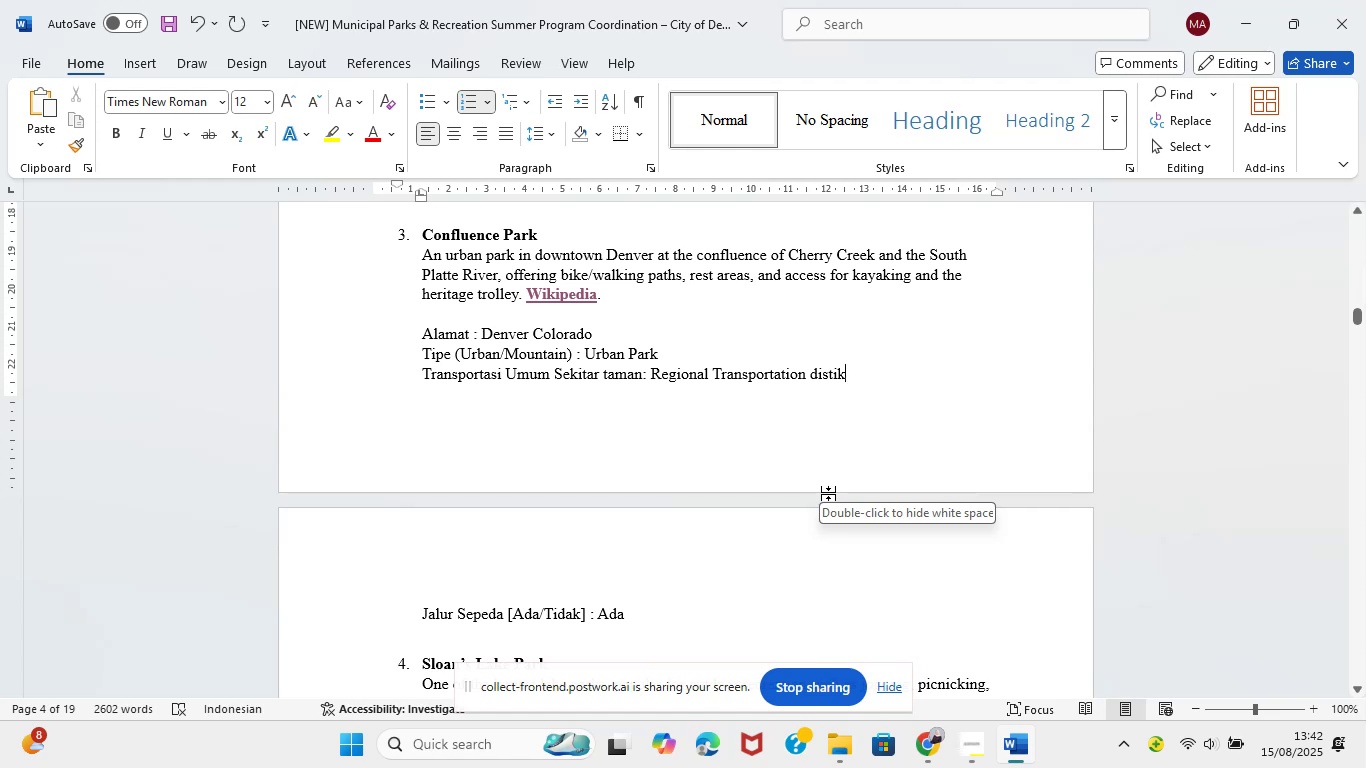 
type(, Bustng )
key(Backspace)
type(,DnvrIntention;l)
key(Backspace)
key(Backspace)
type(l irport)
 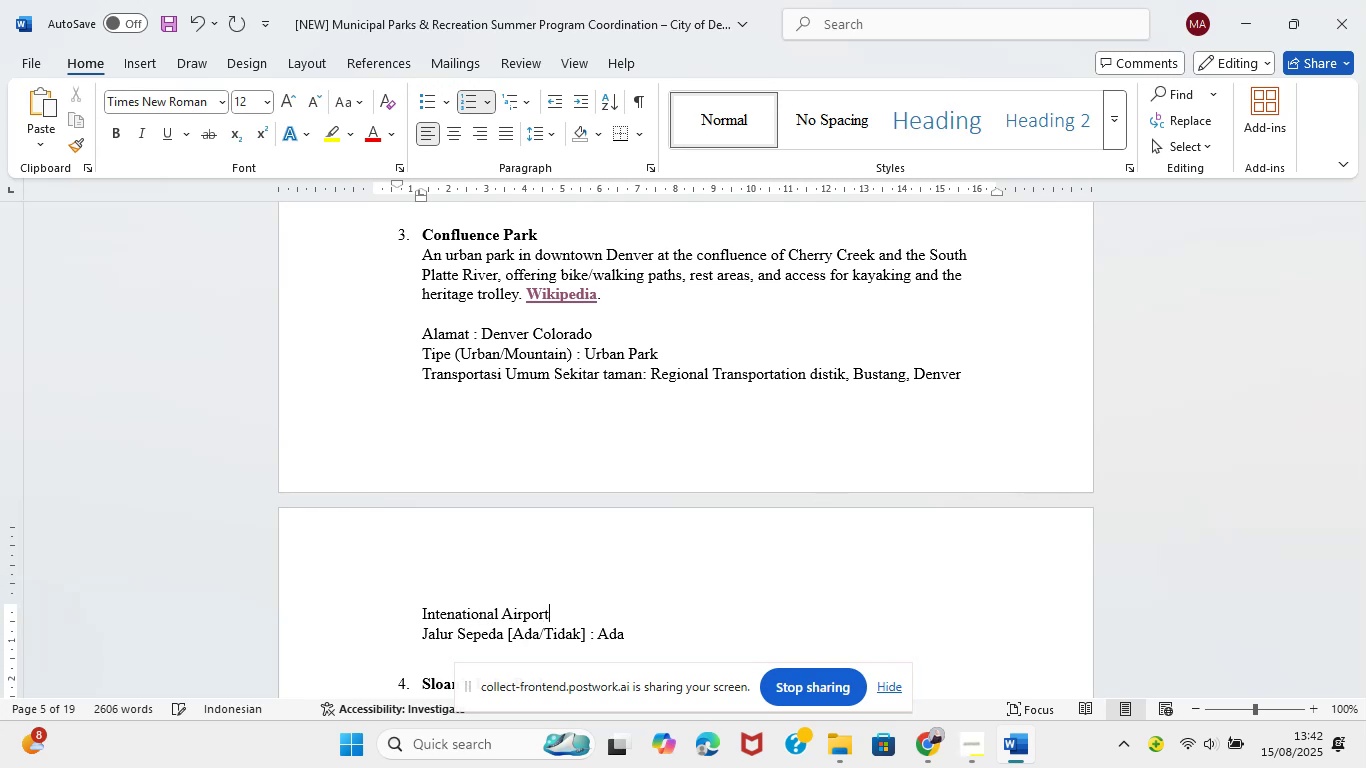 
hold_key(key=A, duration=6.22)
 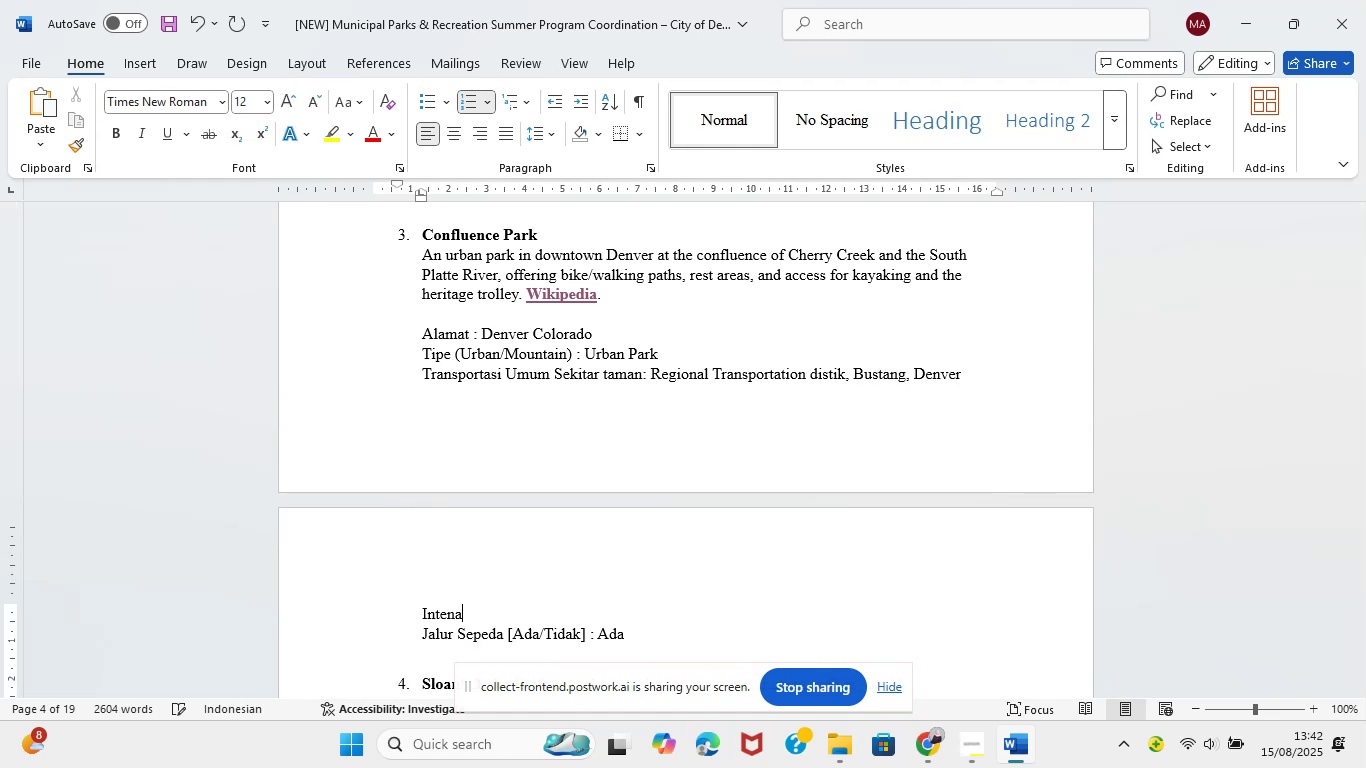 
hold_key(key=A, duration=2.67)
 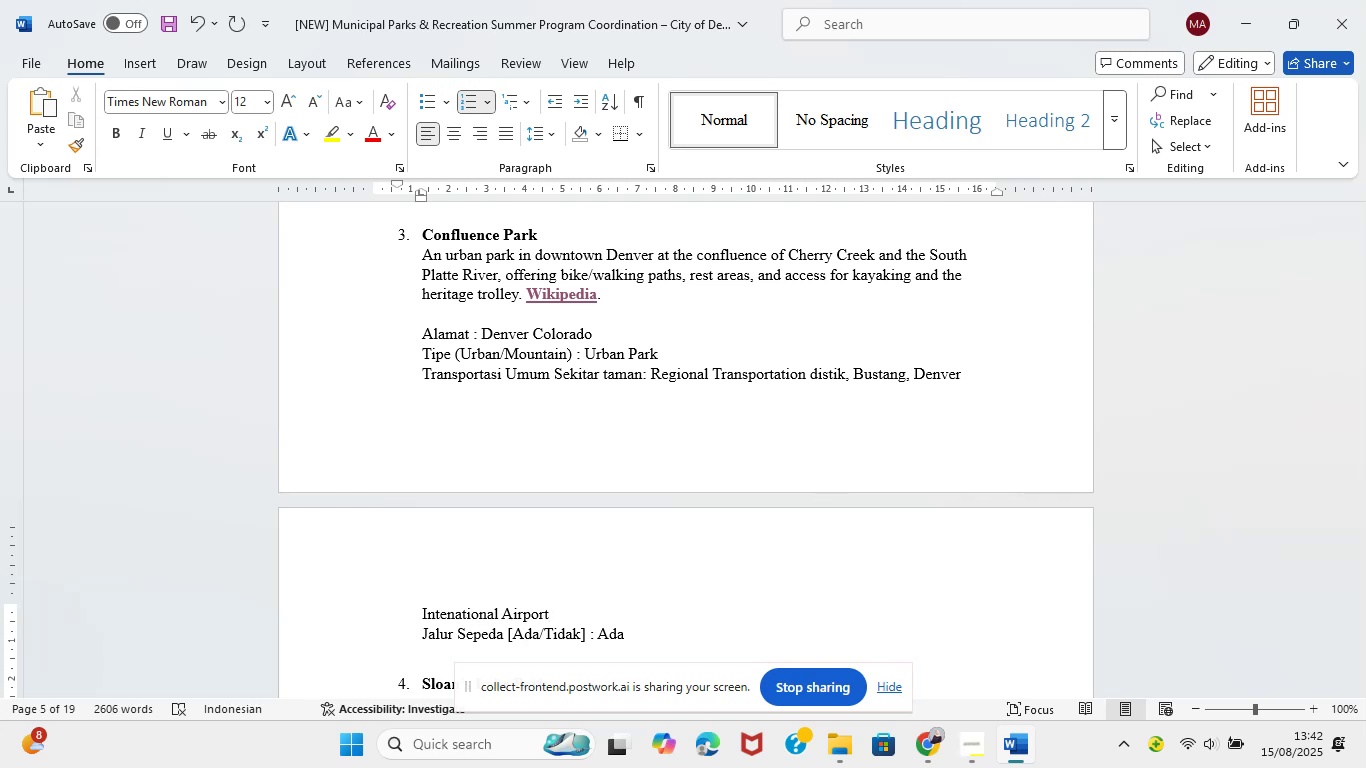 
wait(8.52)
 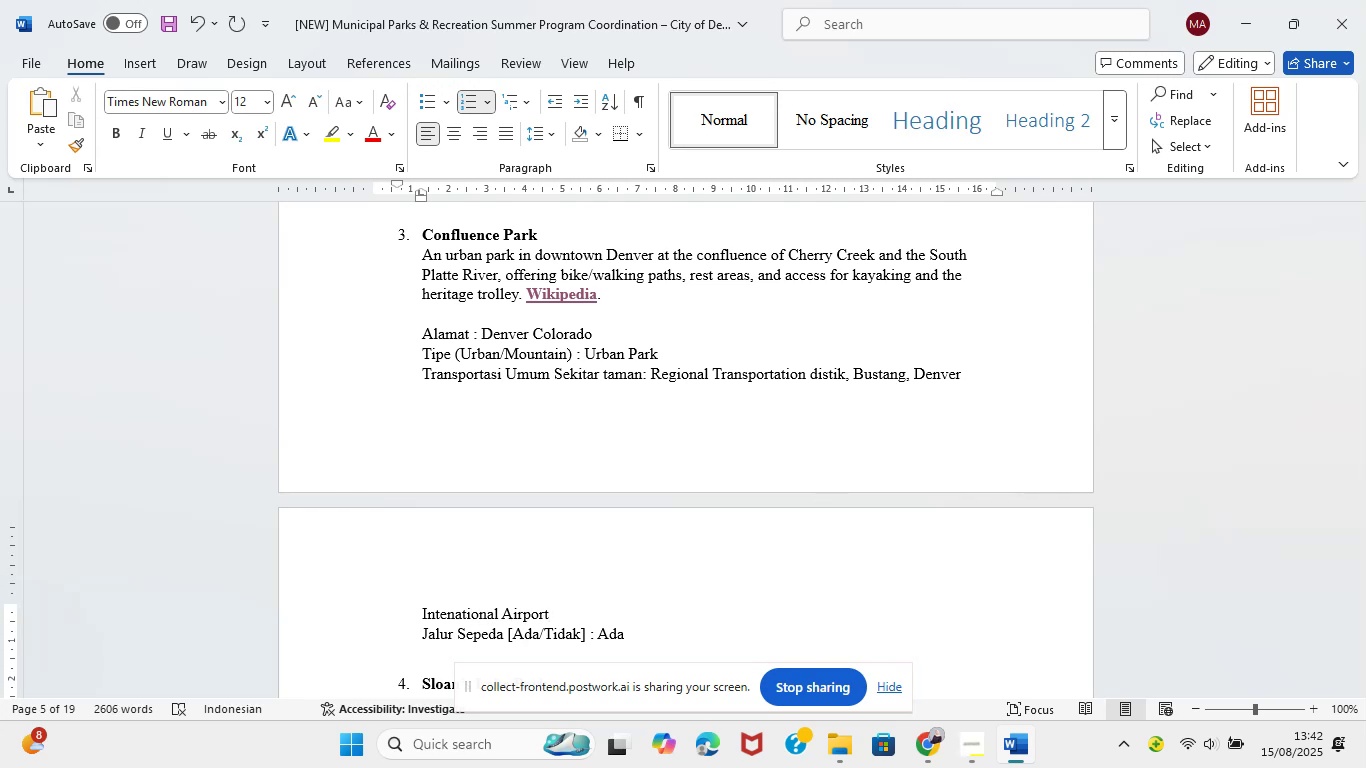 
scroll: coordinate [694, 593], scroll_direction: down, amount: 7.0
 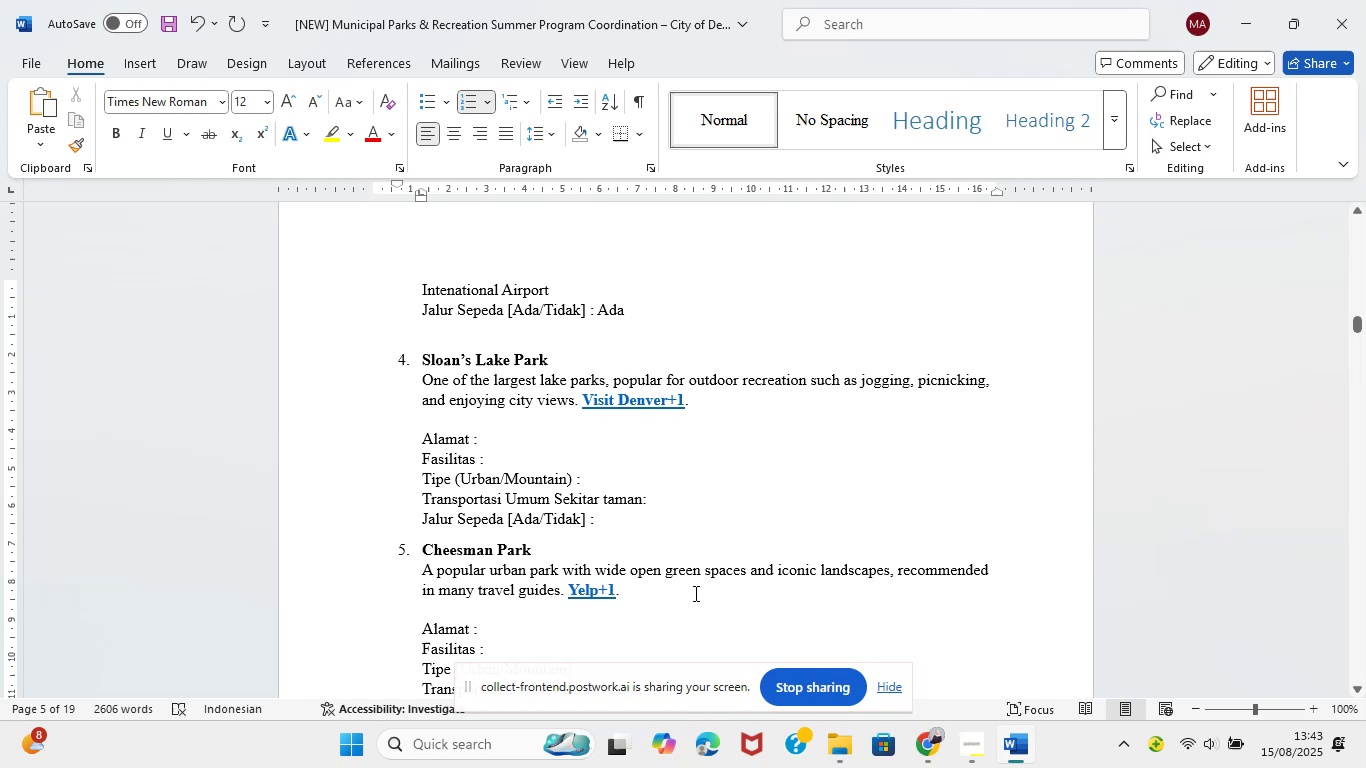 
scroll: coordinate [694, 593], scroll_direction: up, amount: 9.0
 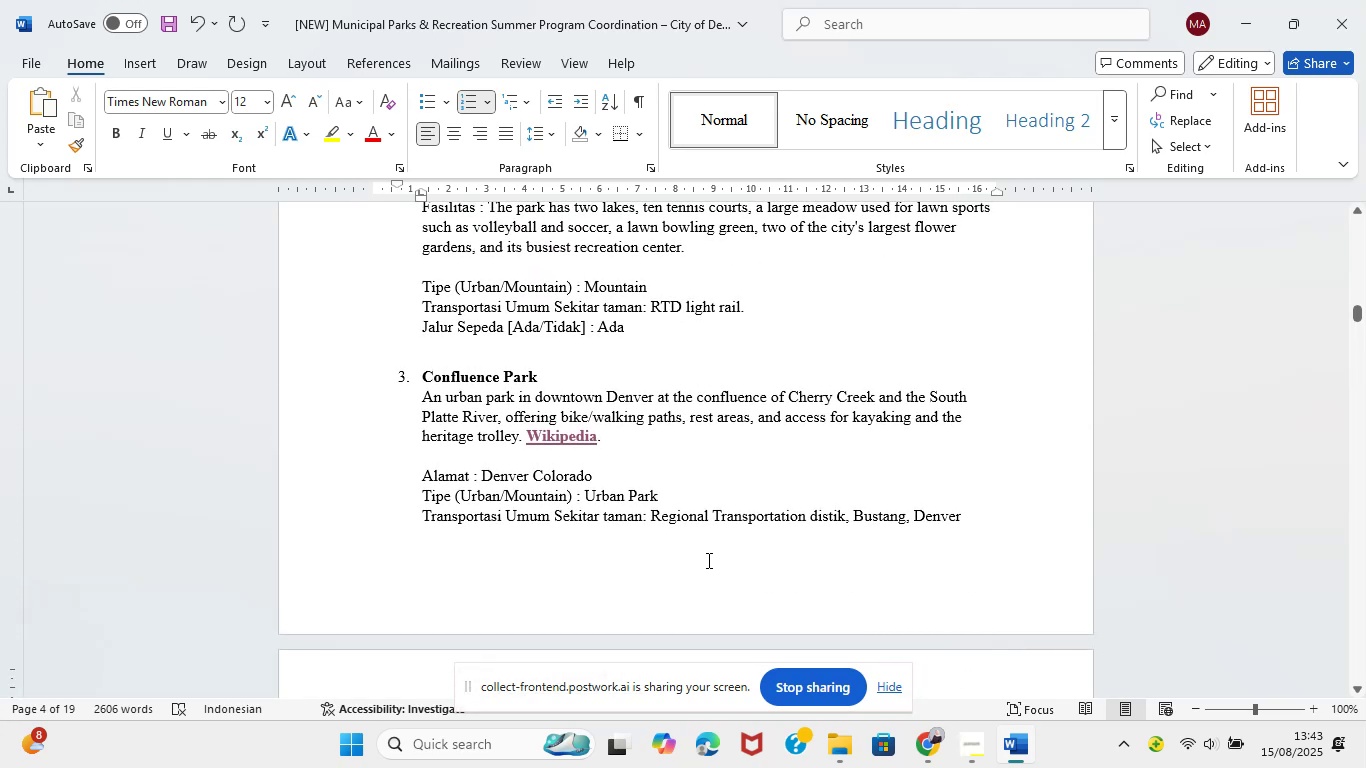 
scroll: coordinate [697, 520], scroll_direction: down, amount: 6.0
 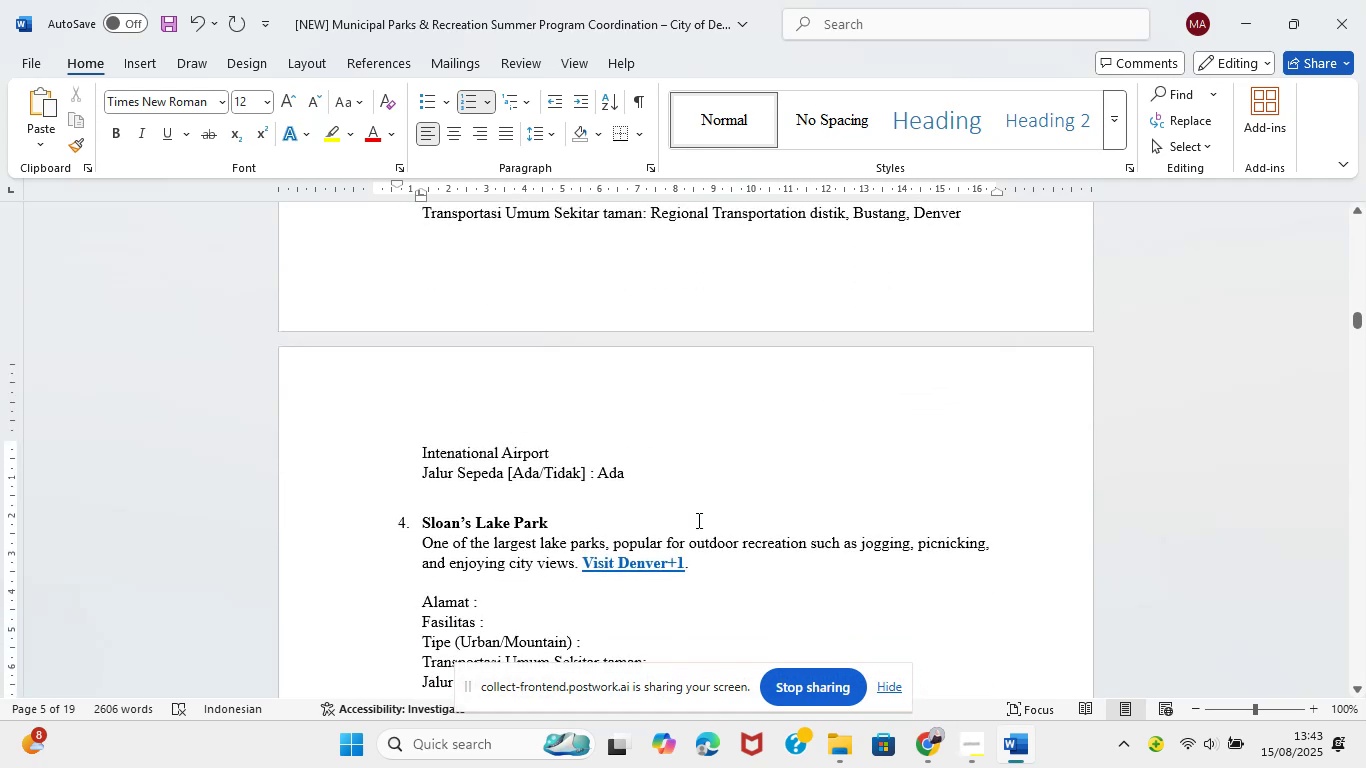 
scroll: coordinate [697, 520], scroll_direction: up, amount: 1.0
 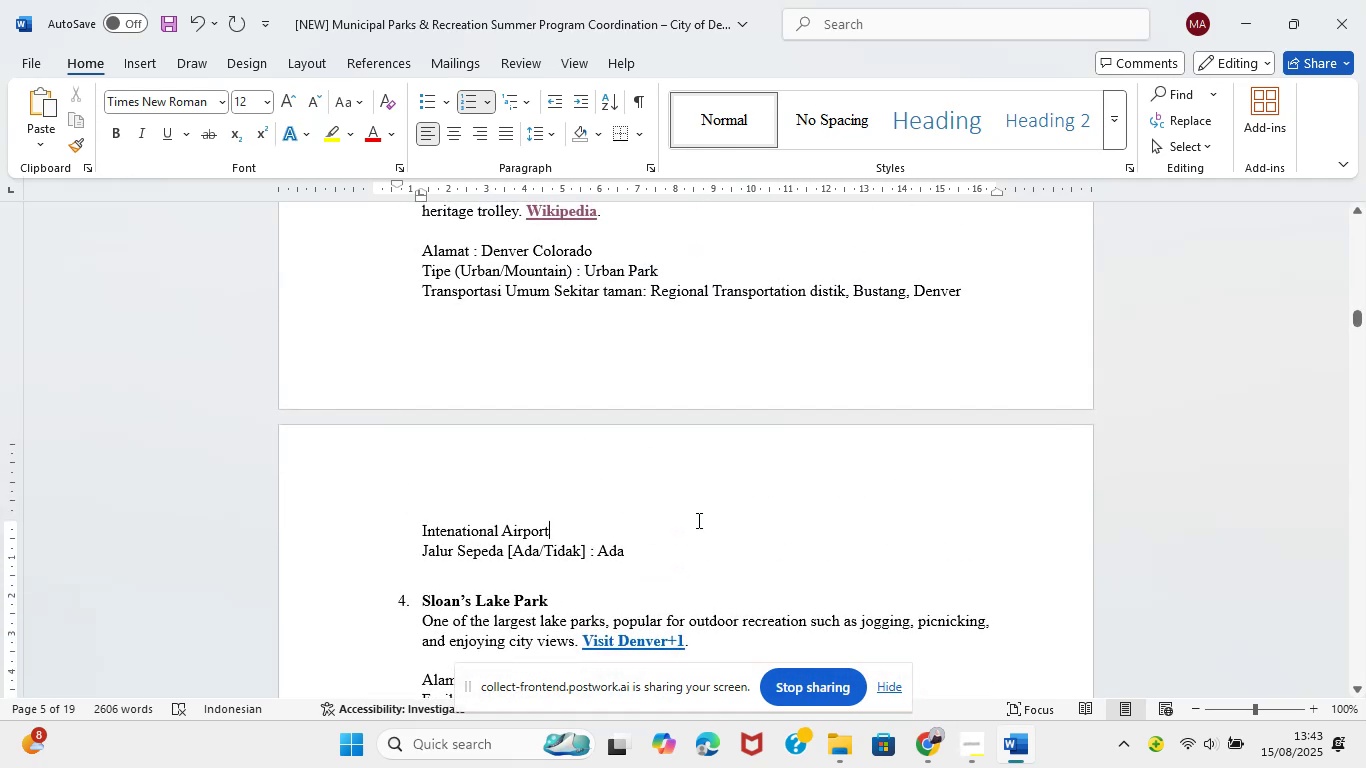 
scroll: coordinate [697, 520], scroll_direction: none, amount: 0.0
 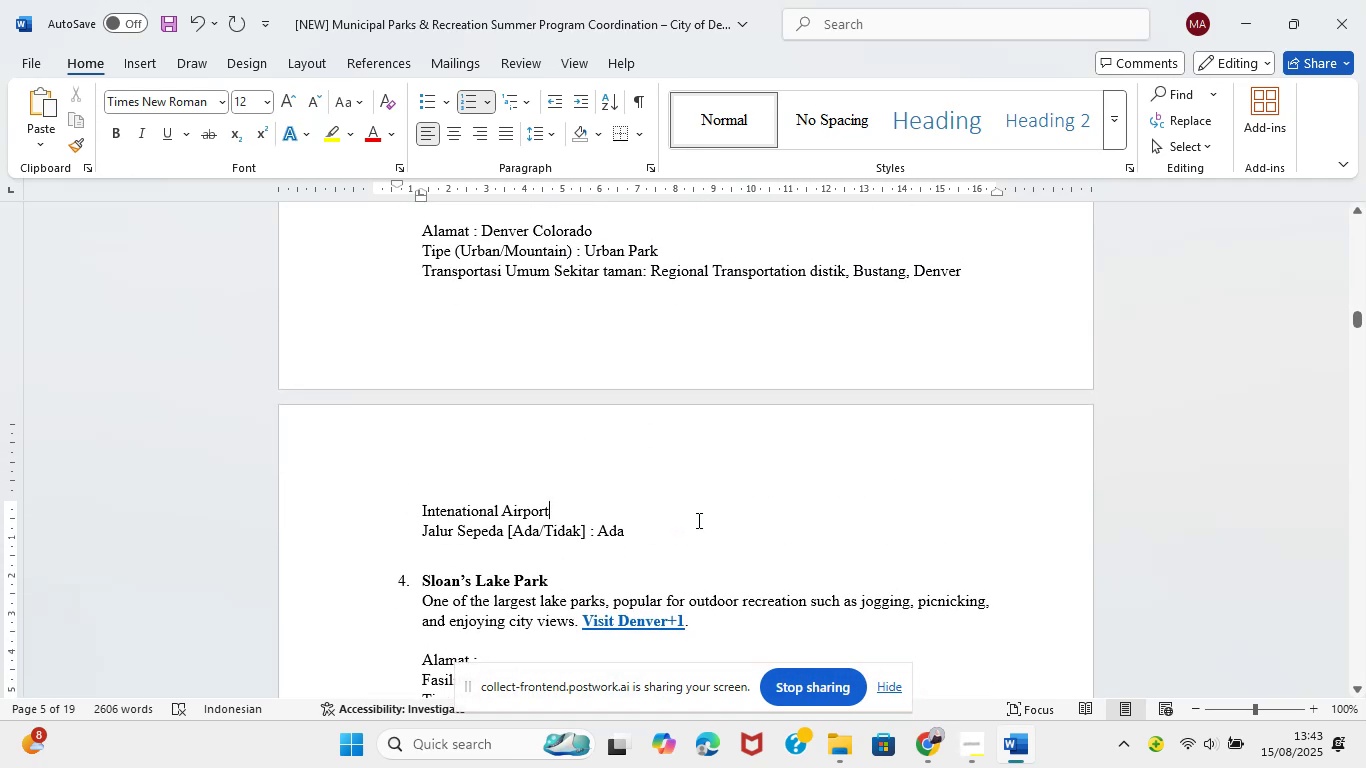 
scroll: coordinate [683, 498], scroll_direction: down, amount: 1.0
 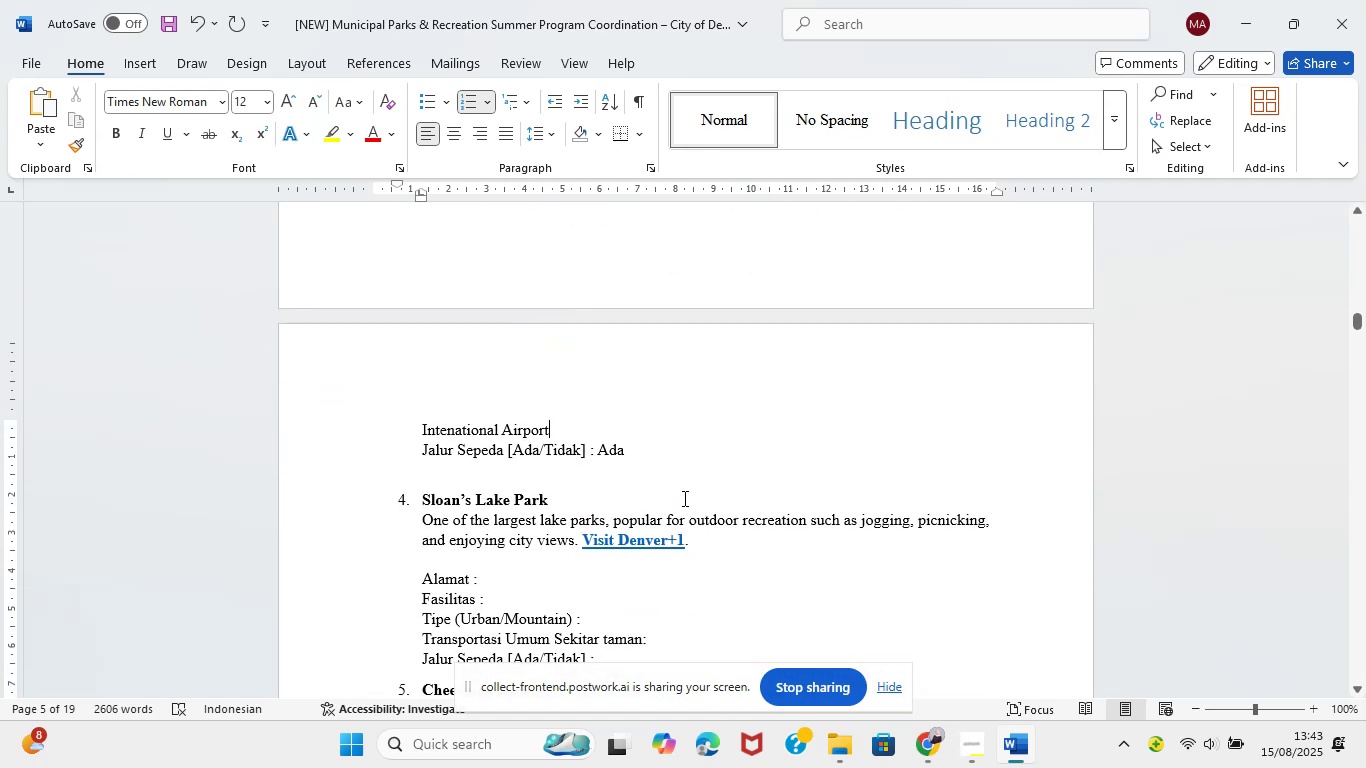 
scroll: coordinate [613, 343], scroll_direction: up, amount: 3.0
 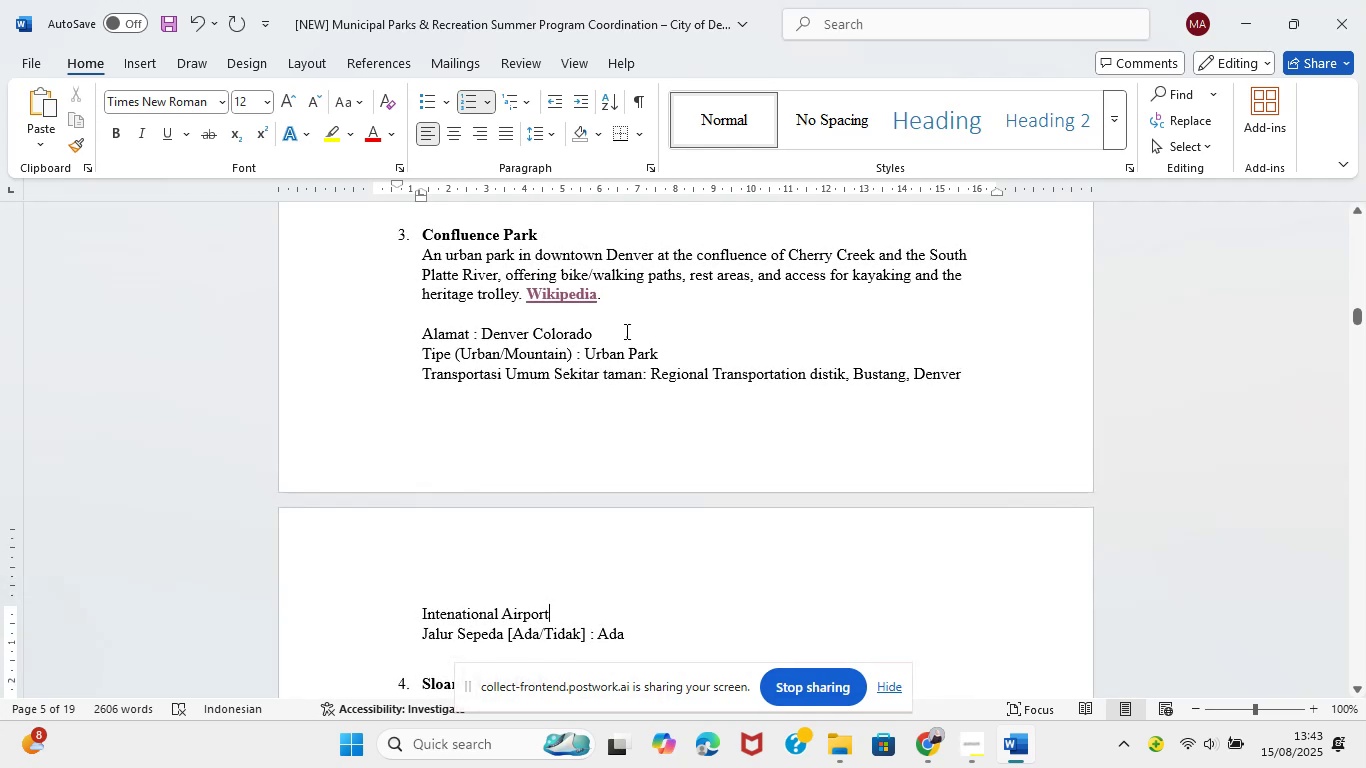 
left_click([628, 329])
 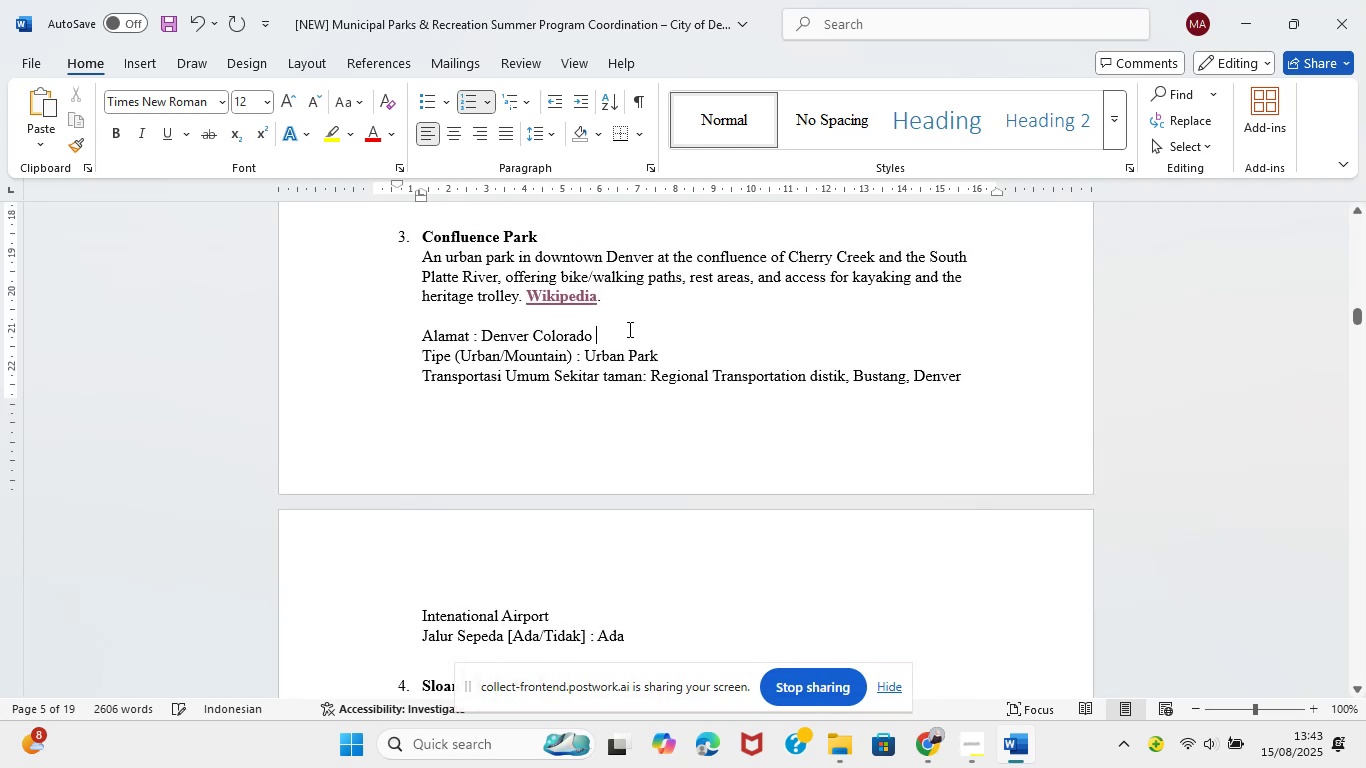 
key(Shift+Enter)
 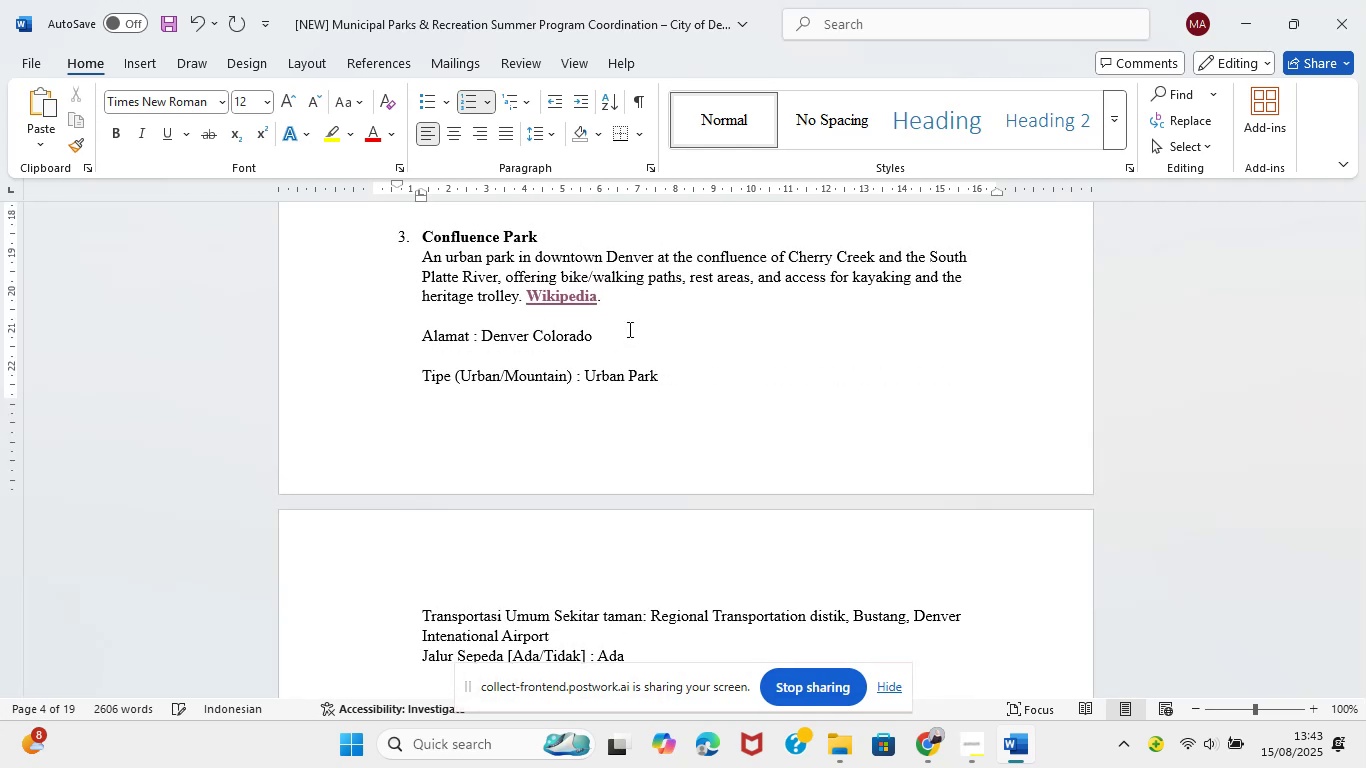 
type(Fasilitas: )
 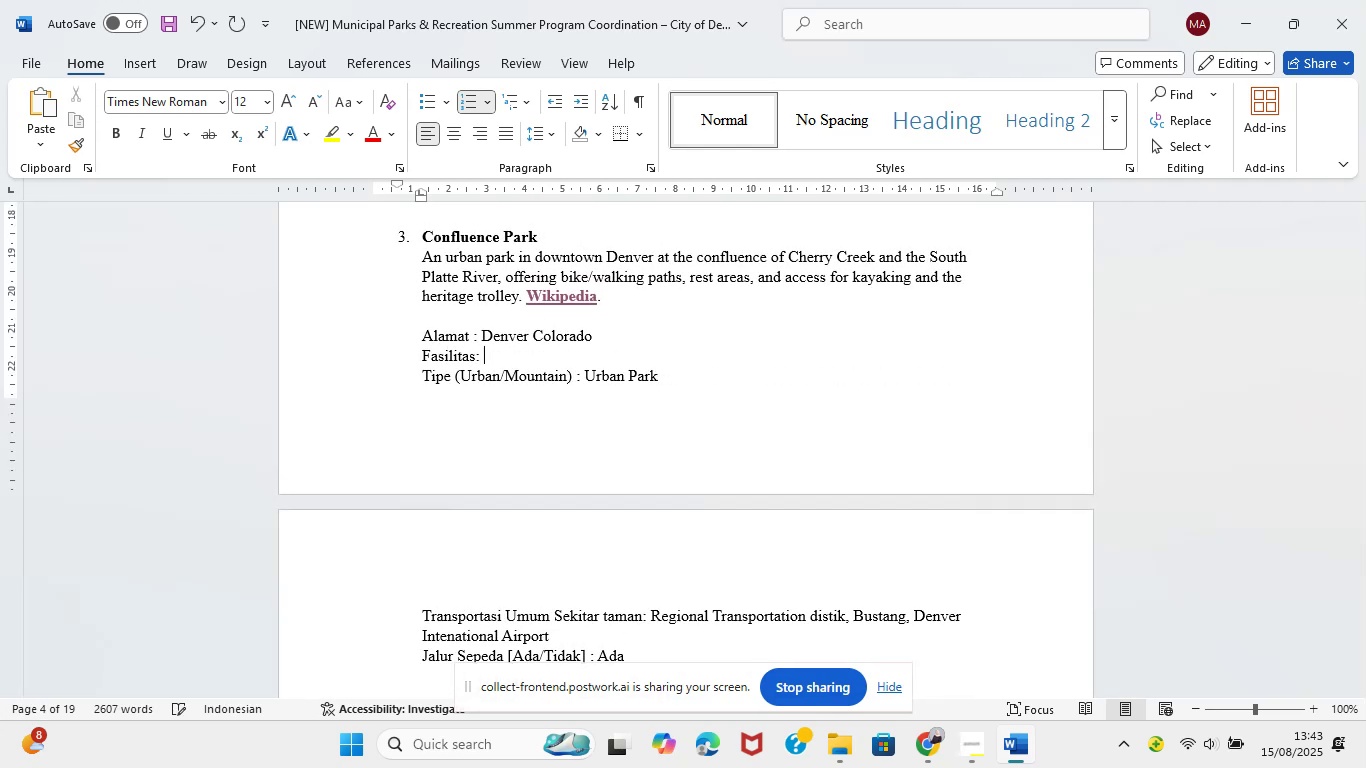 
left_click([926, 755])
 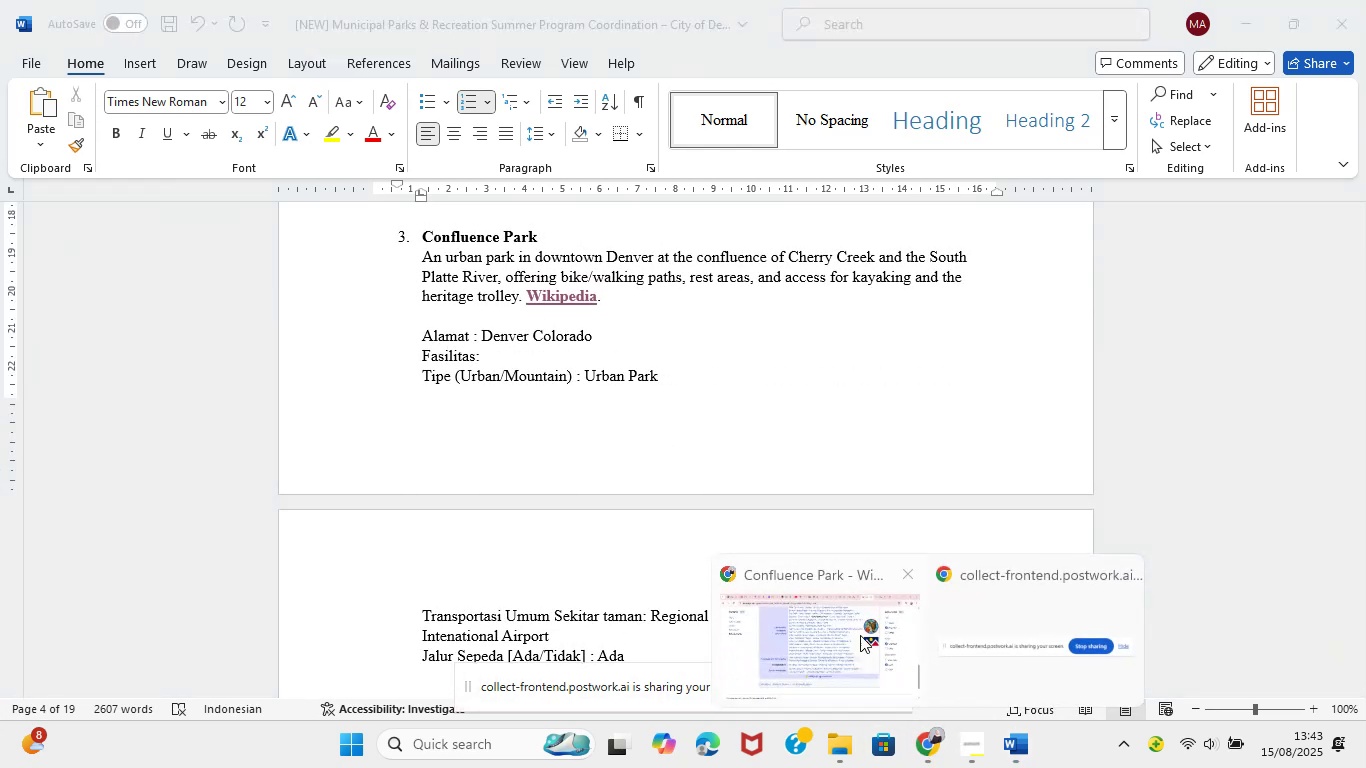 
left_click([833, 628])
 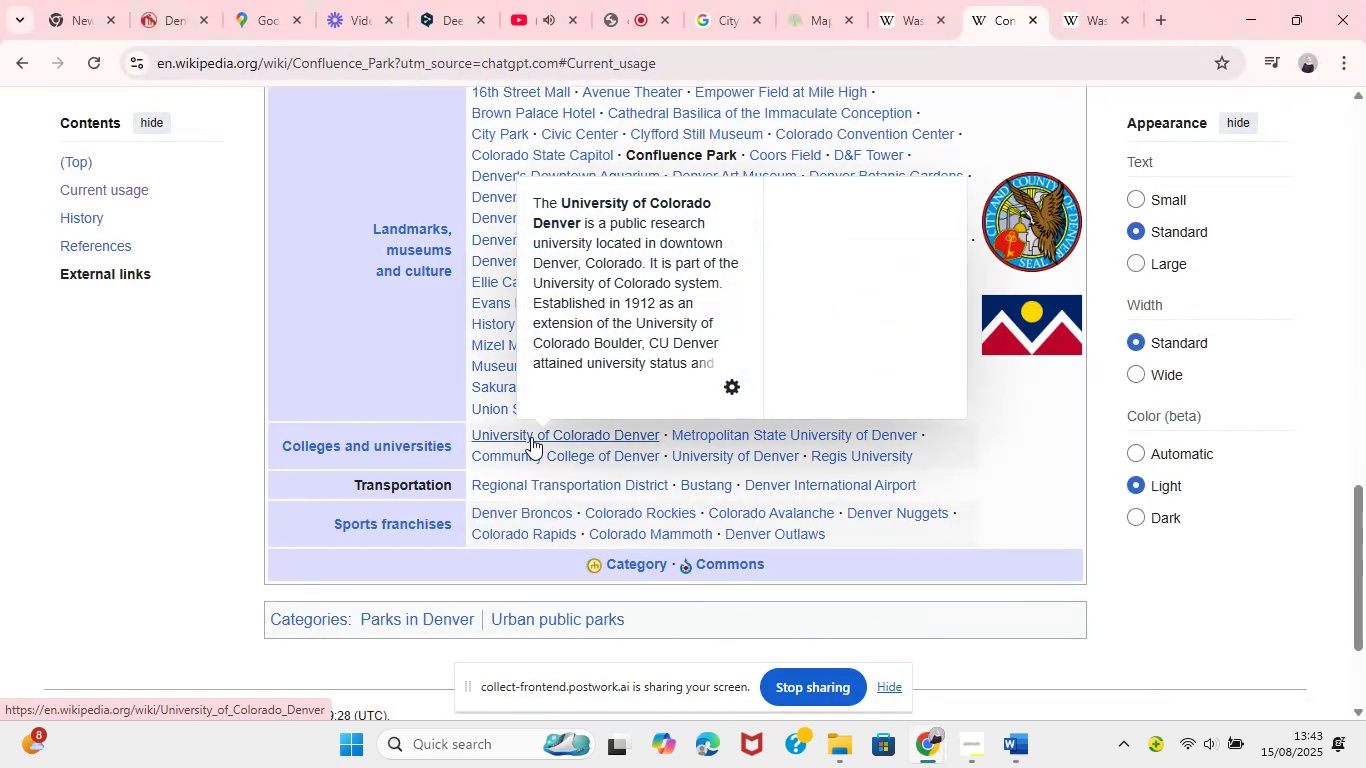 
mouse_move([393, 519])
 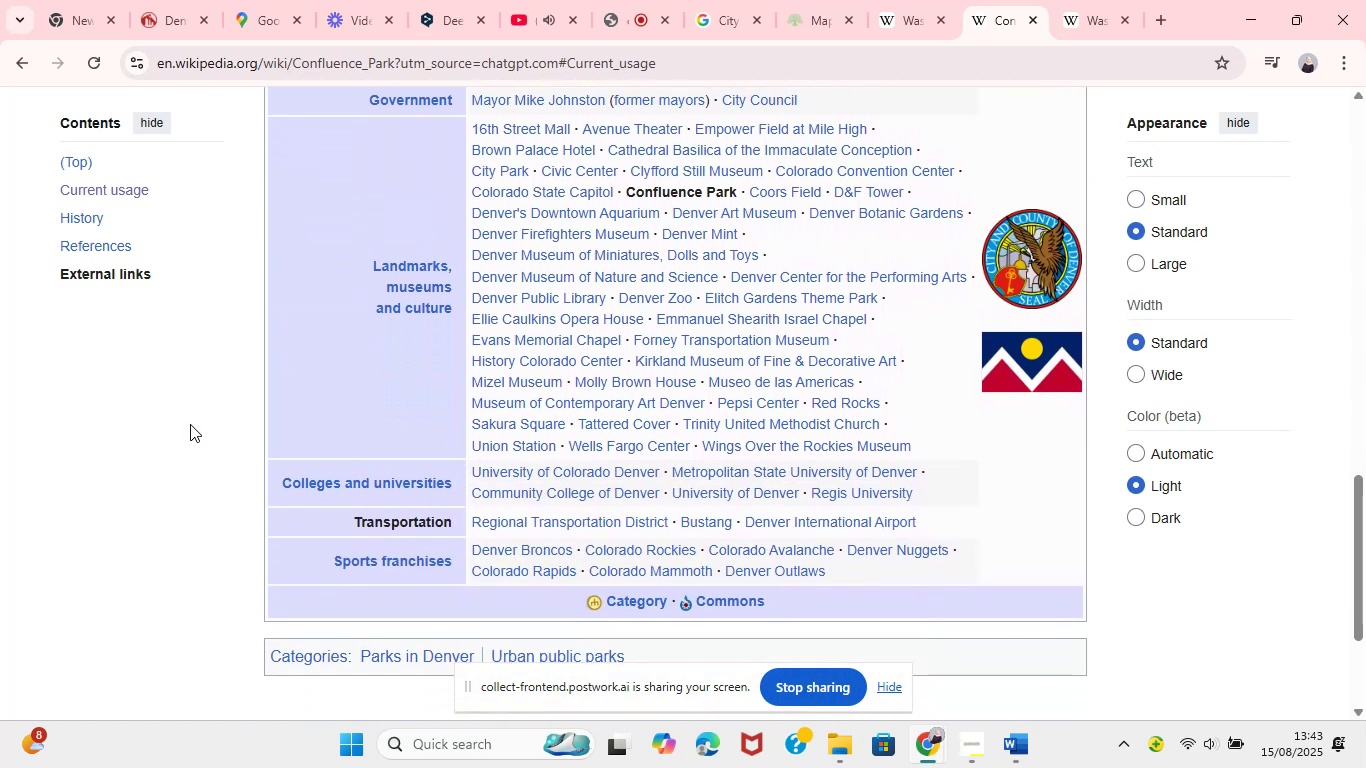 
wait(10.99)
 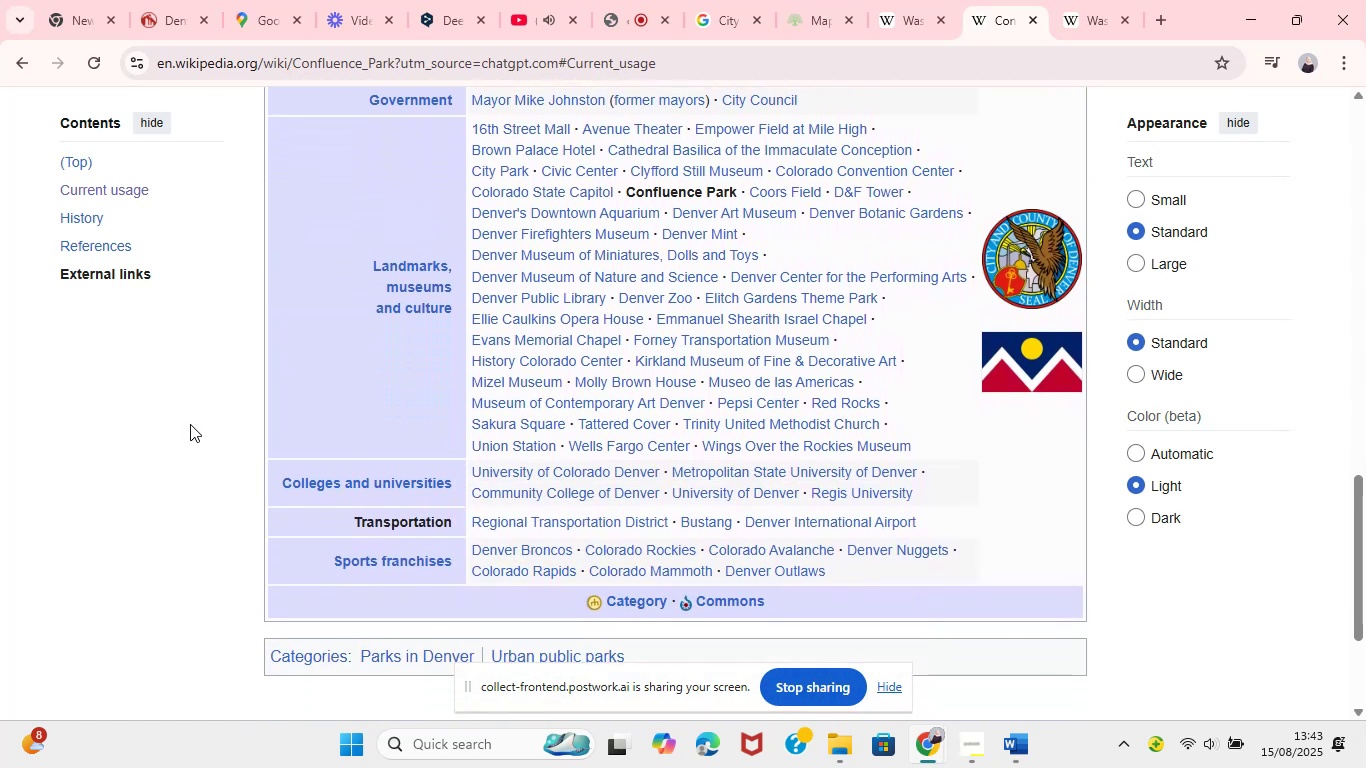 
left_click_drag(start_coordinate=[267, 222], to_coordinate=[825, 343])
 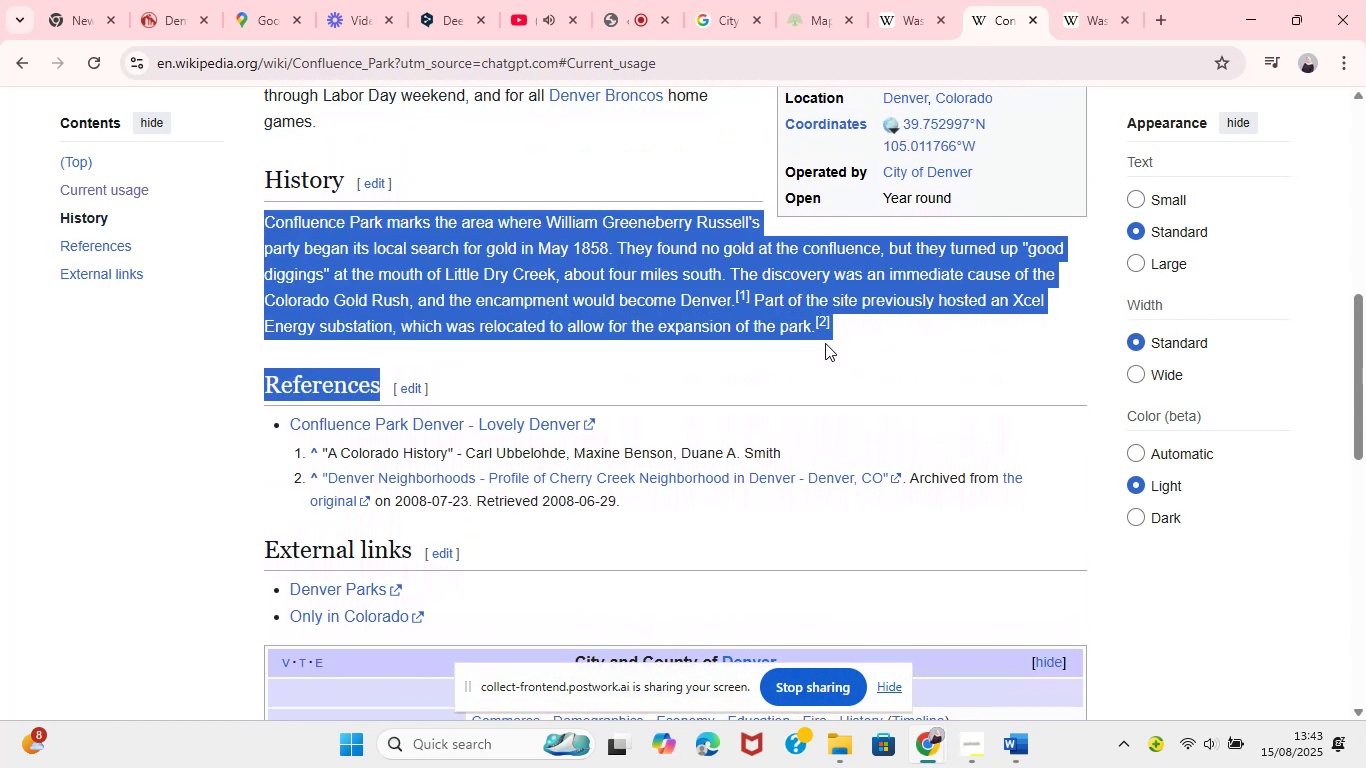 
key(Control+C)
 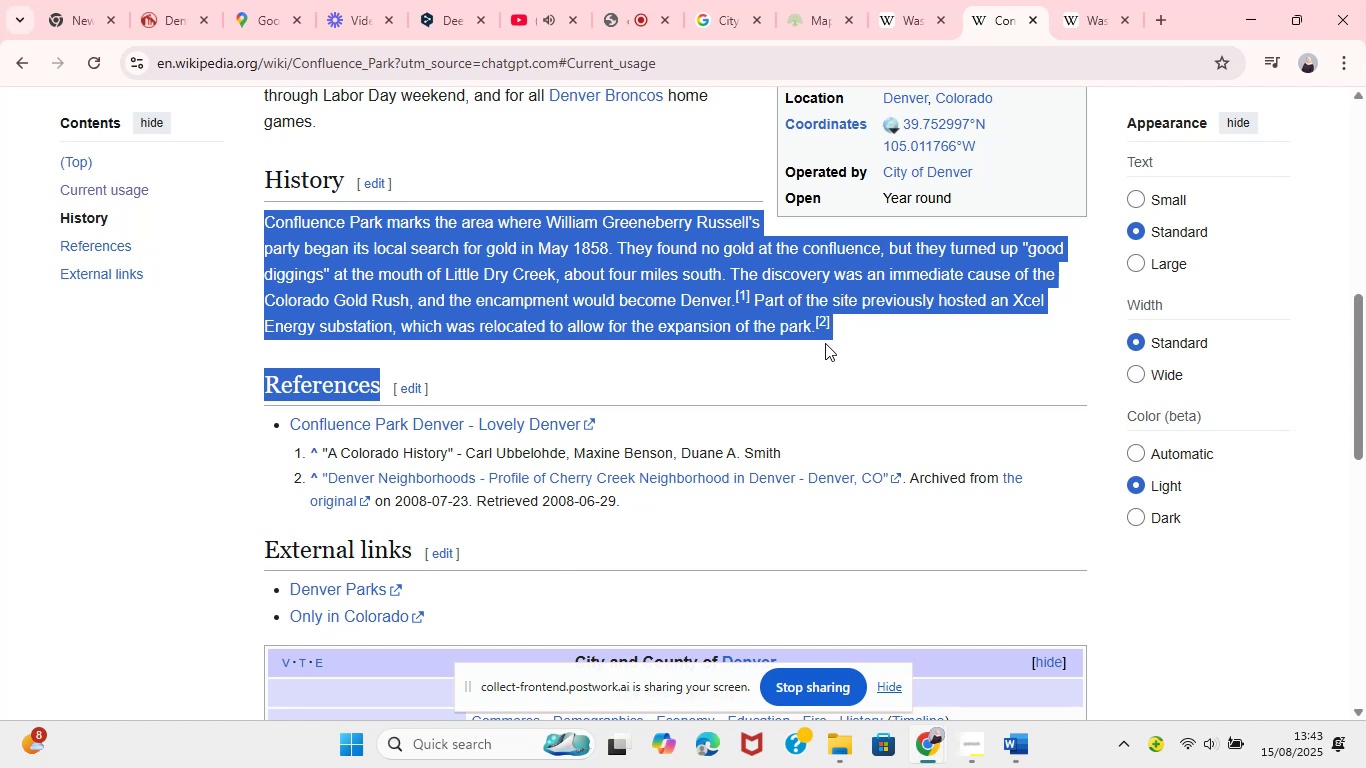 
key(Control+C)
 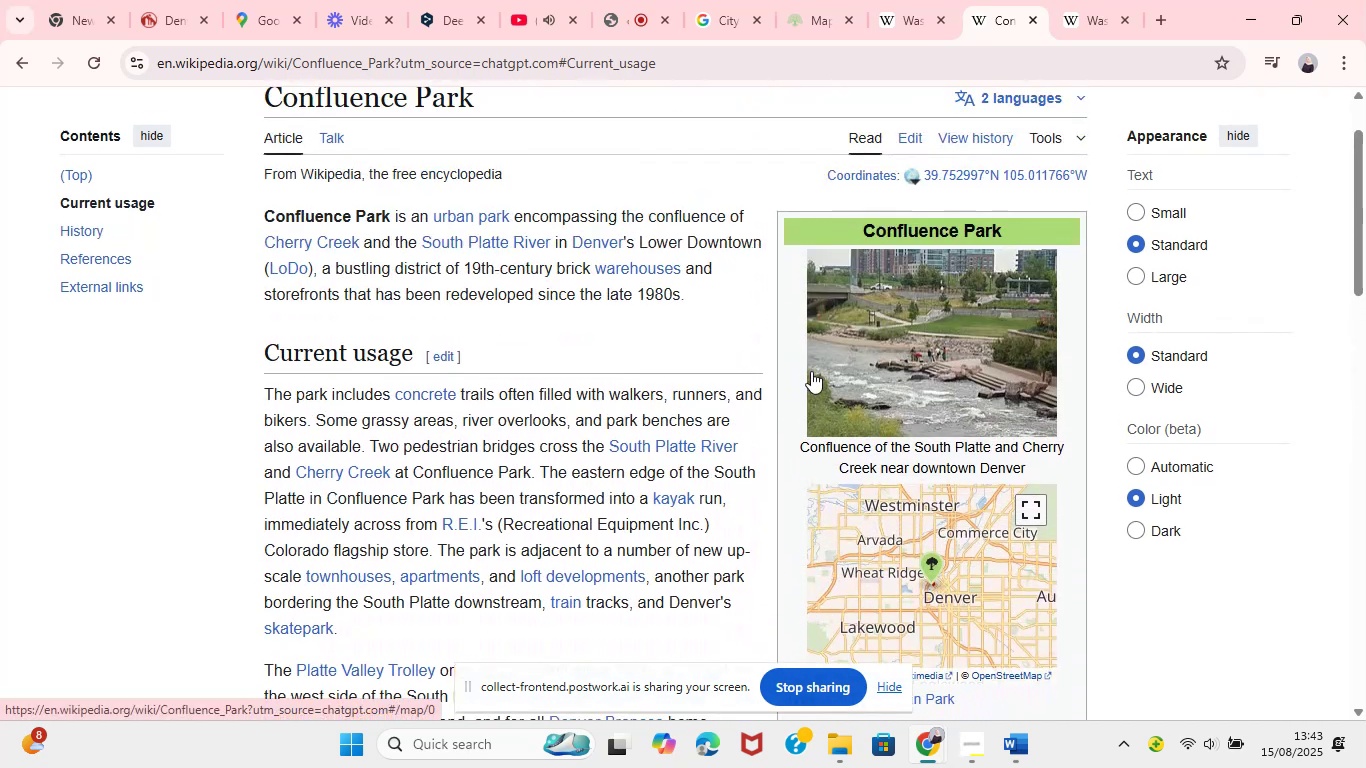 
wait(12.57)
 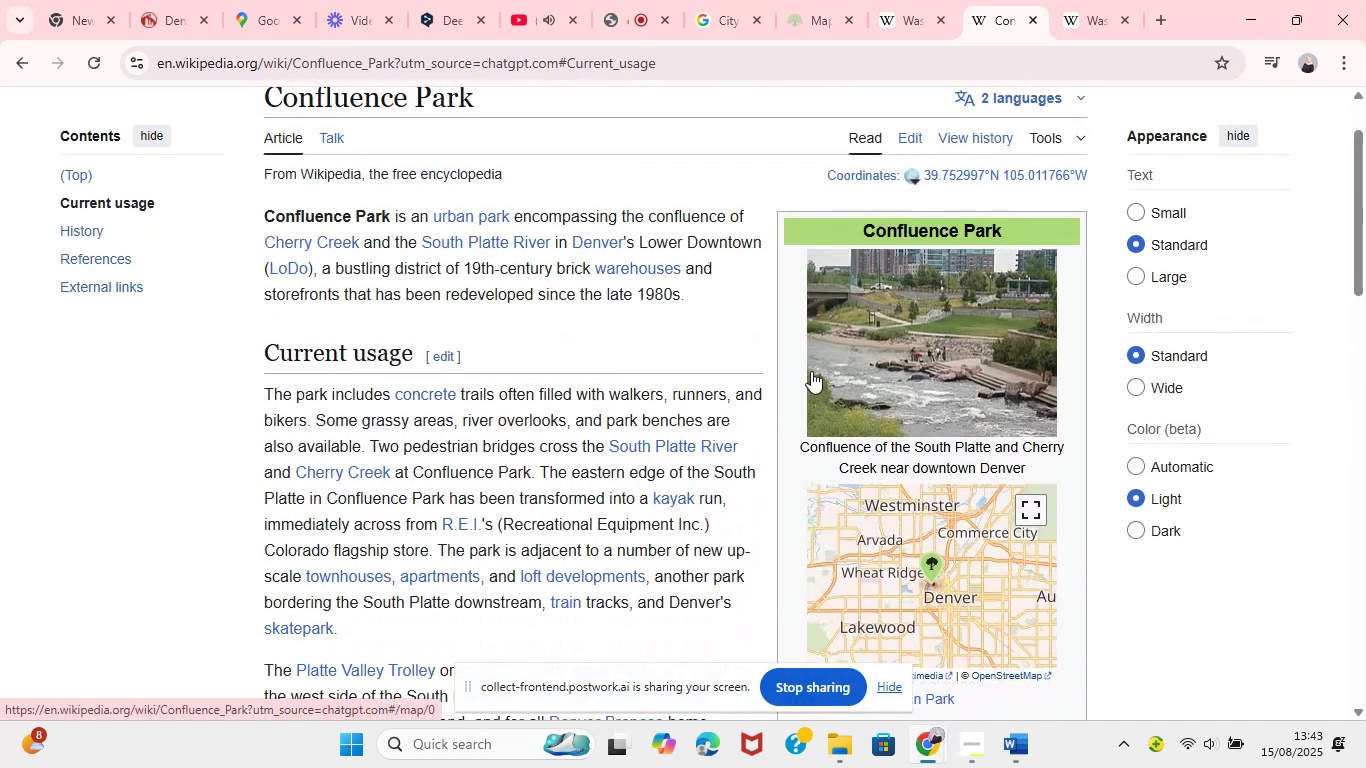 
mouse_move([1055, 42])
 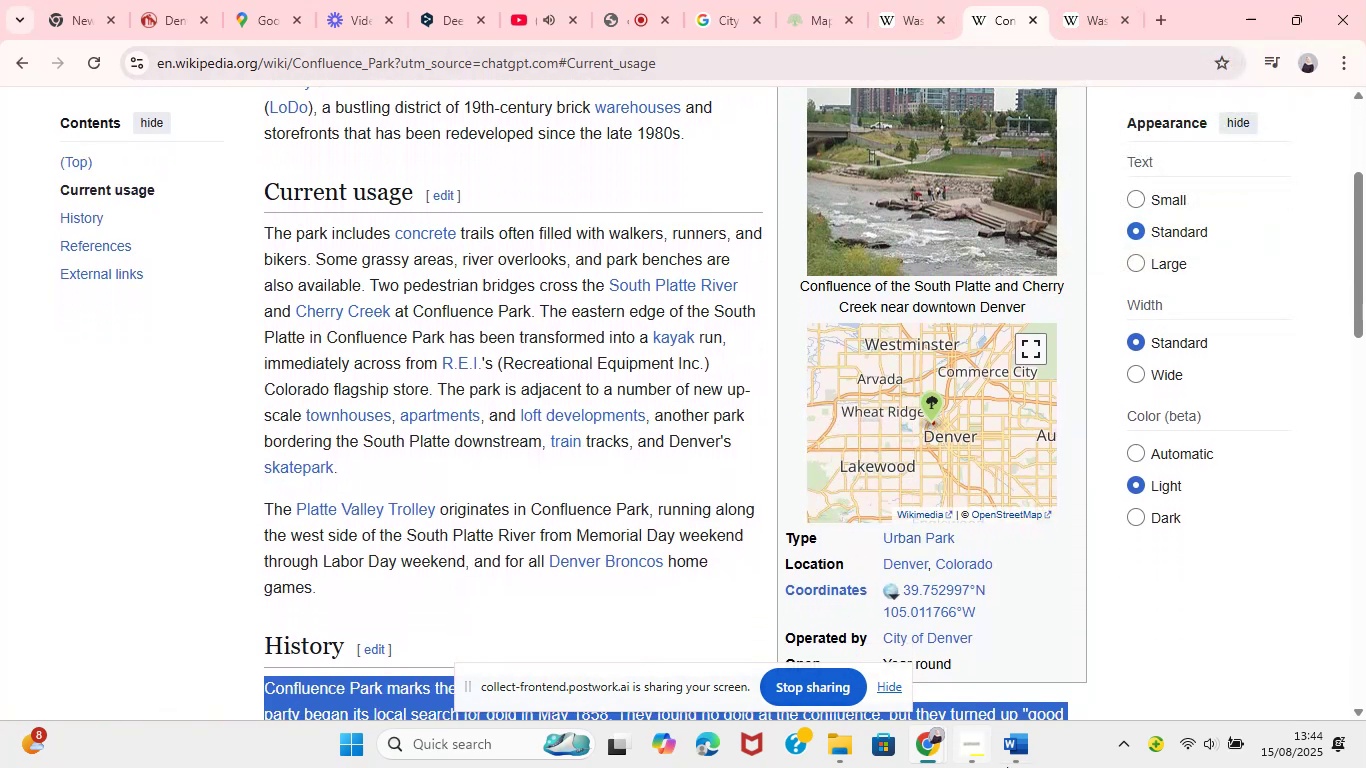 
left_click([1022, 765])
 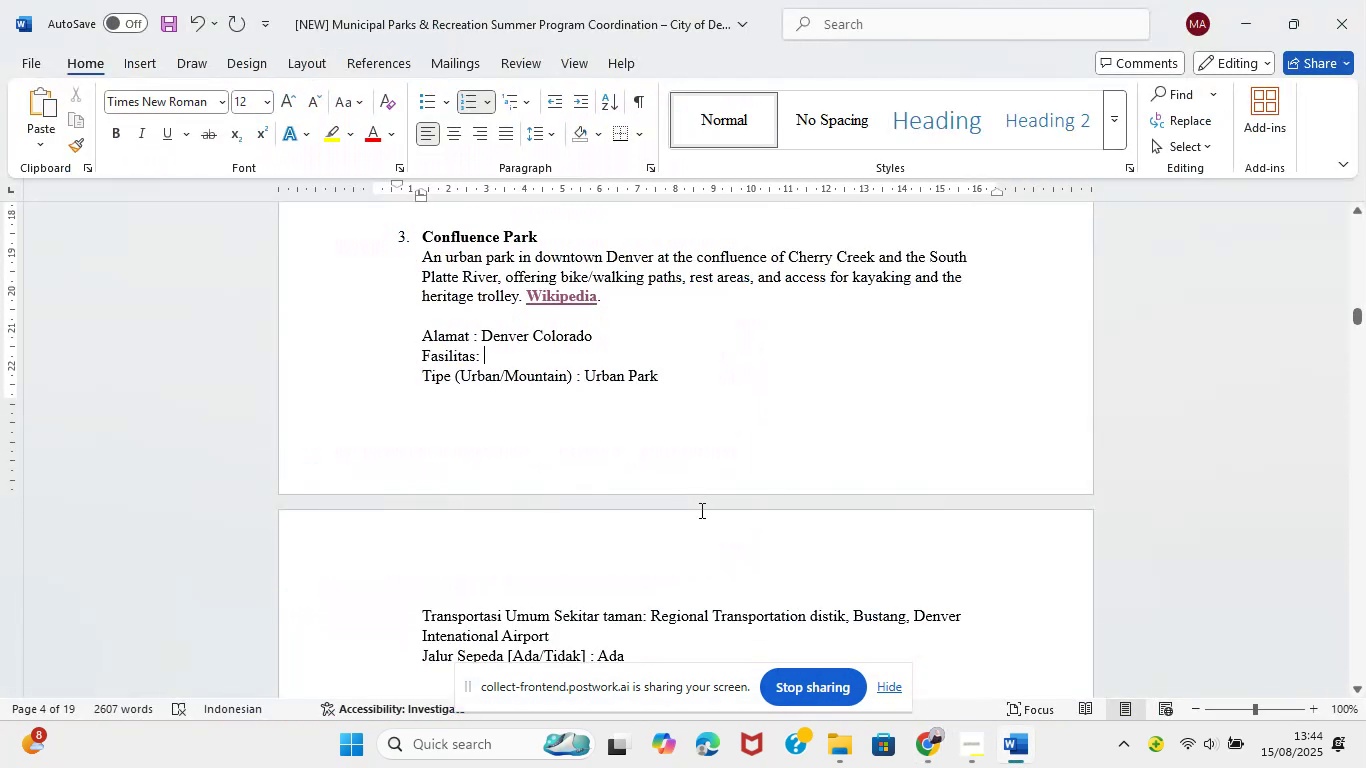 
mouse_move([918, 742])
 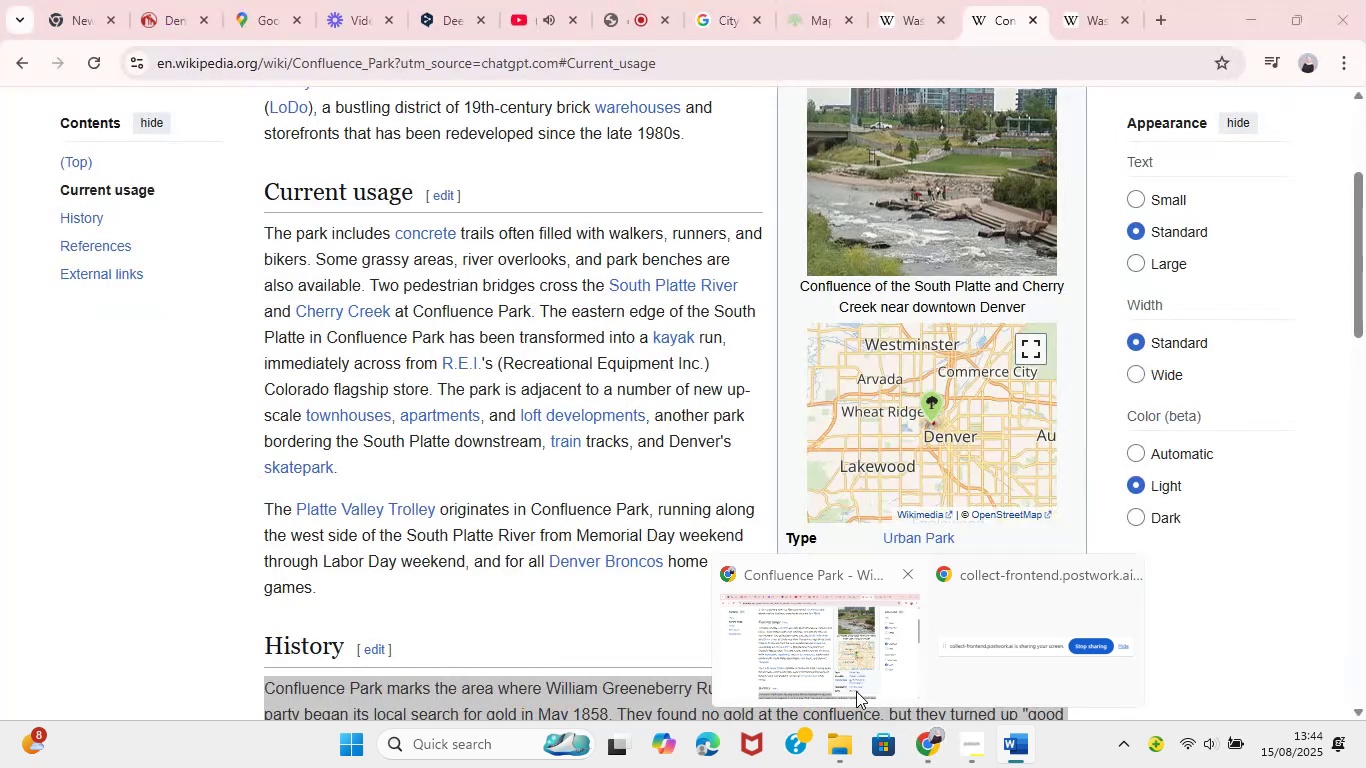 
left_click([856, 691])
 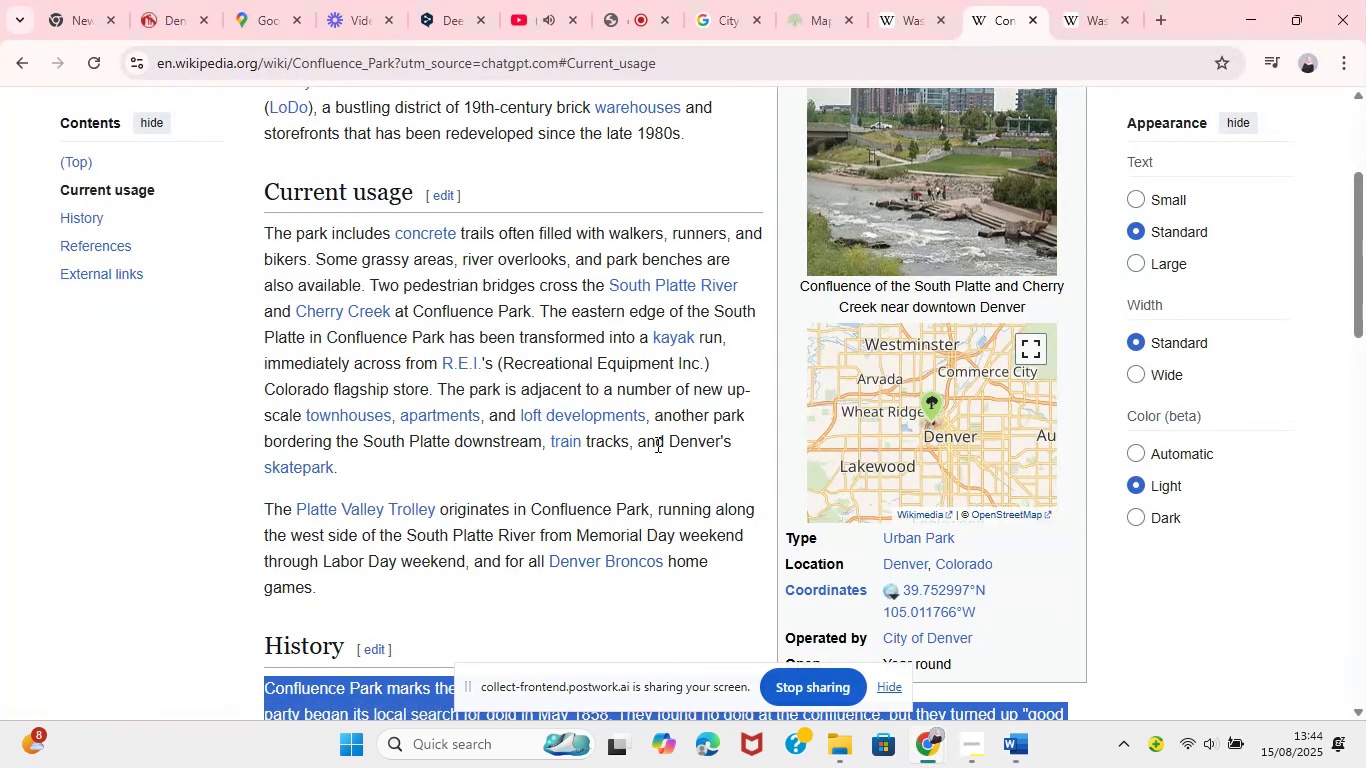 
wait(6.53)
 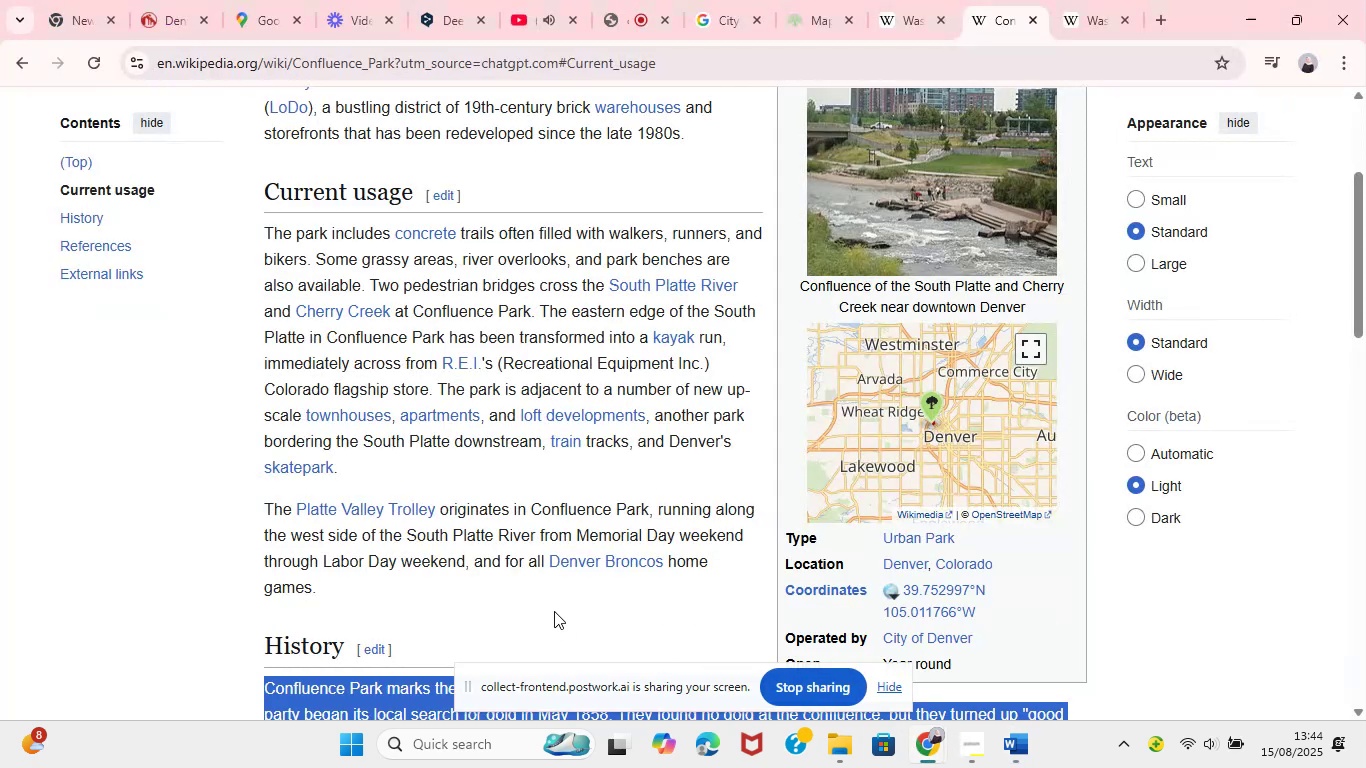 
left_click([443, 14])
 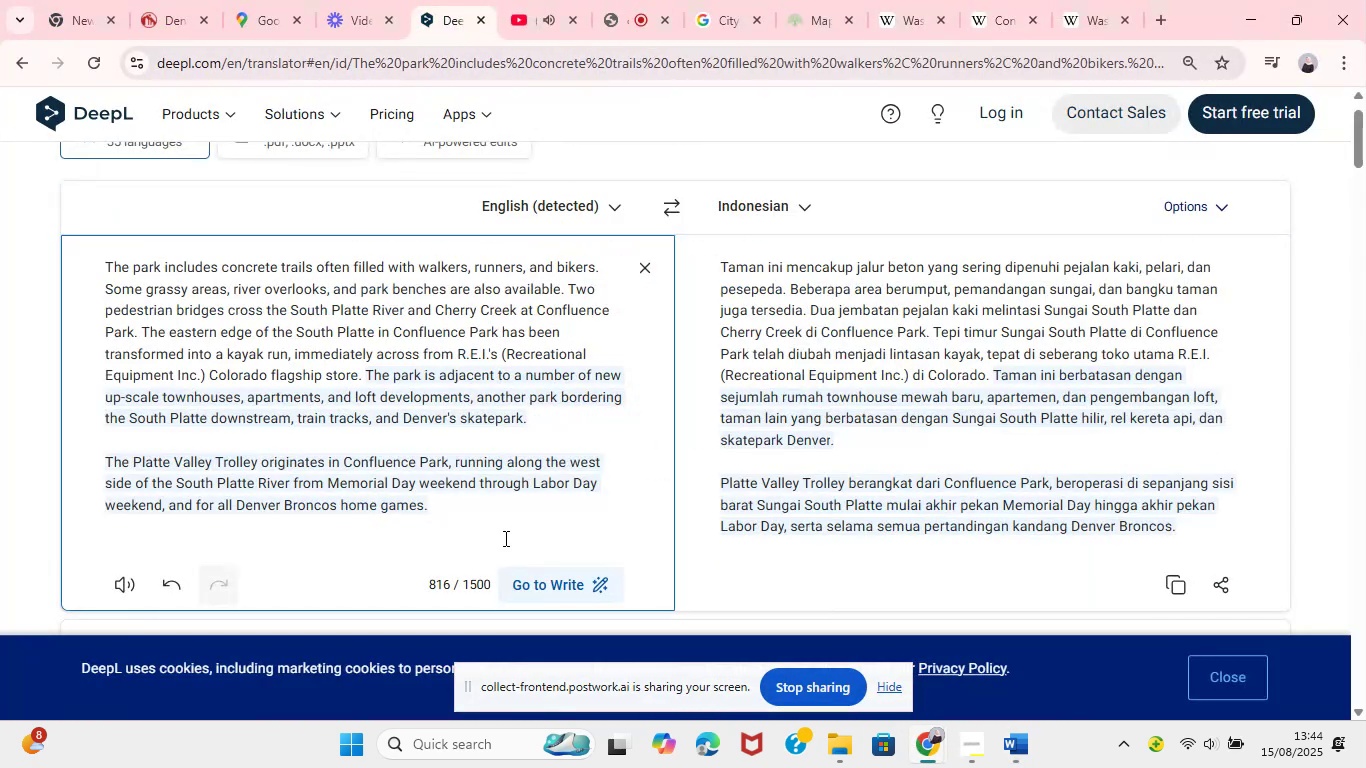 
hold_key(key=ShiftLeft, duration=0.52)
 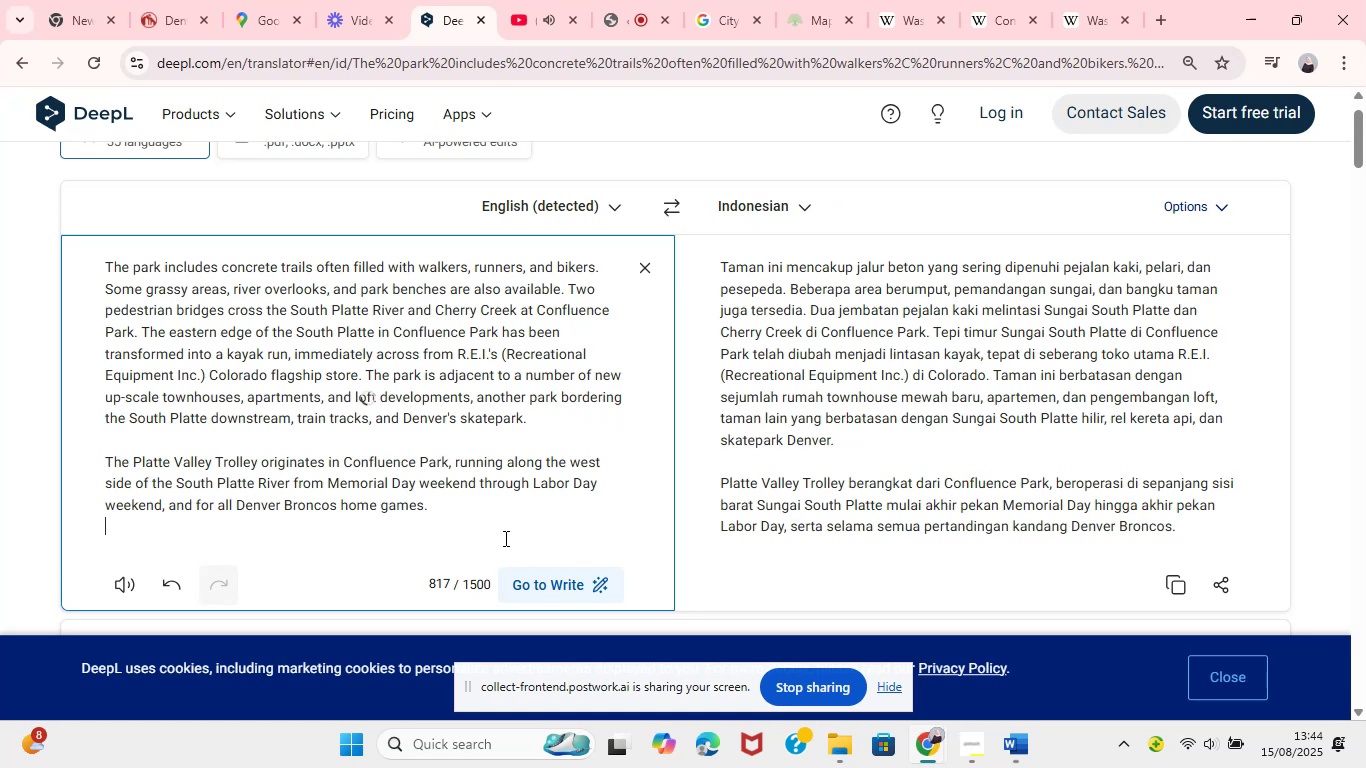 
hold_key(key=Enter, duration=1.14)
 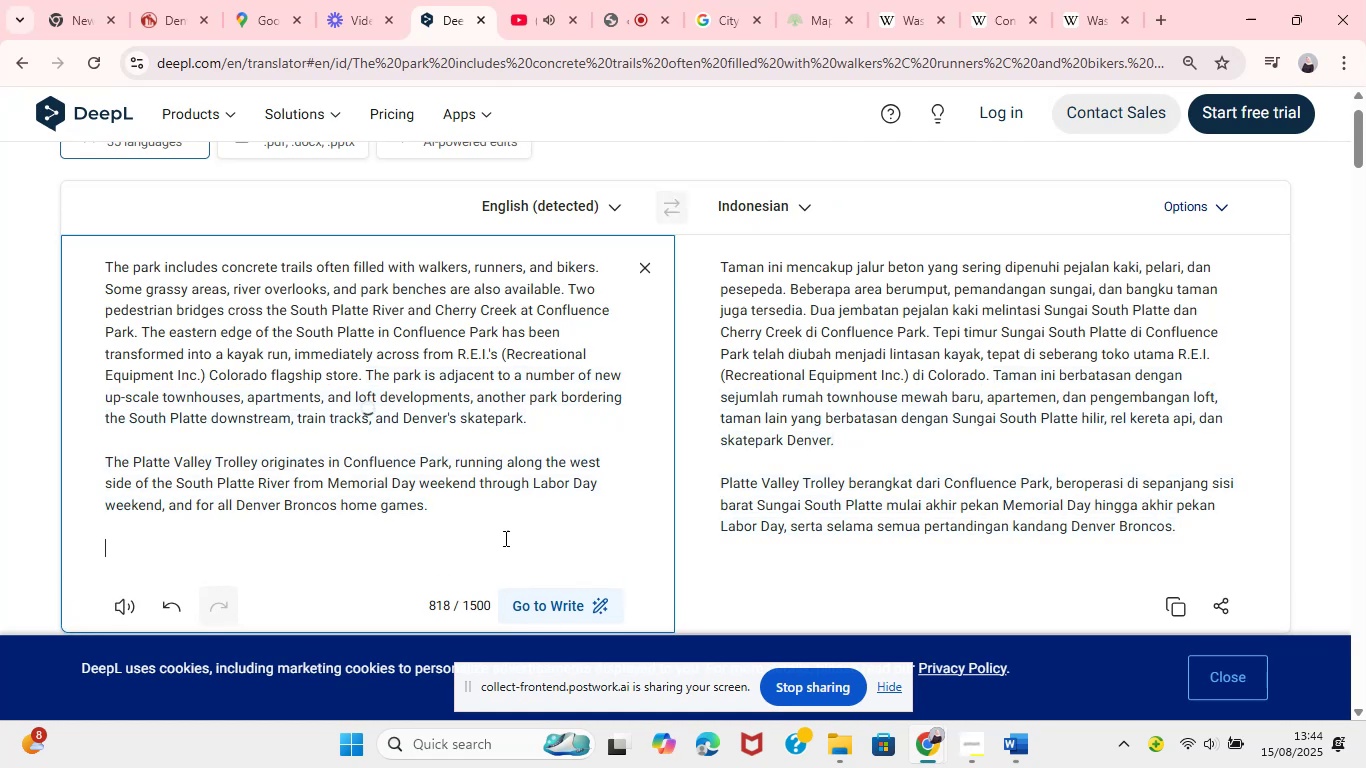 
hold_key(key=ControlLeft, duration=0.69)
 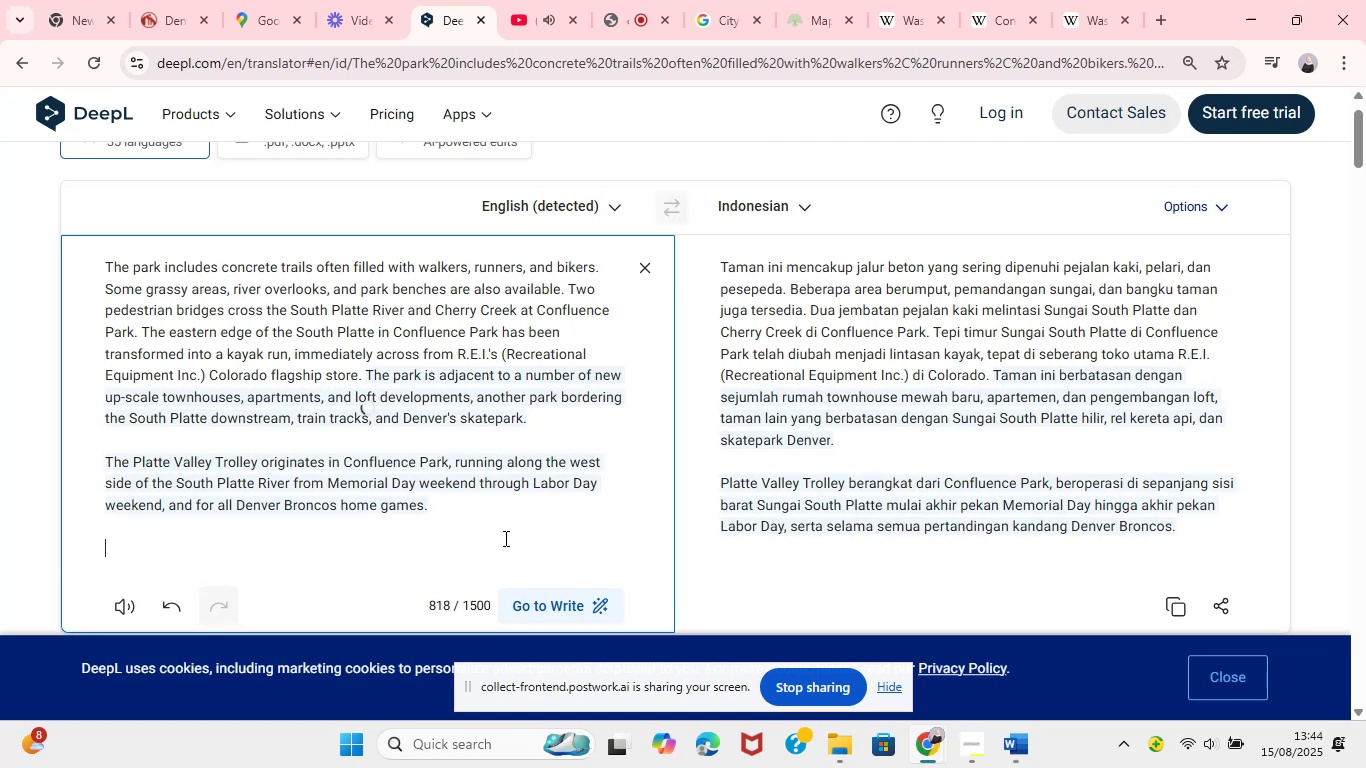 
hold_key(key=ControlLeft, duration=0.95)
 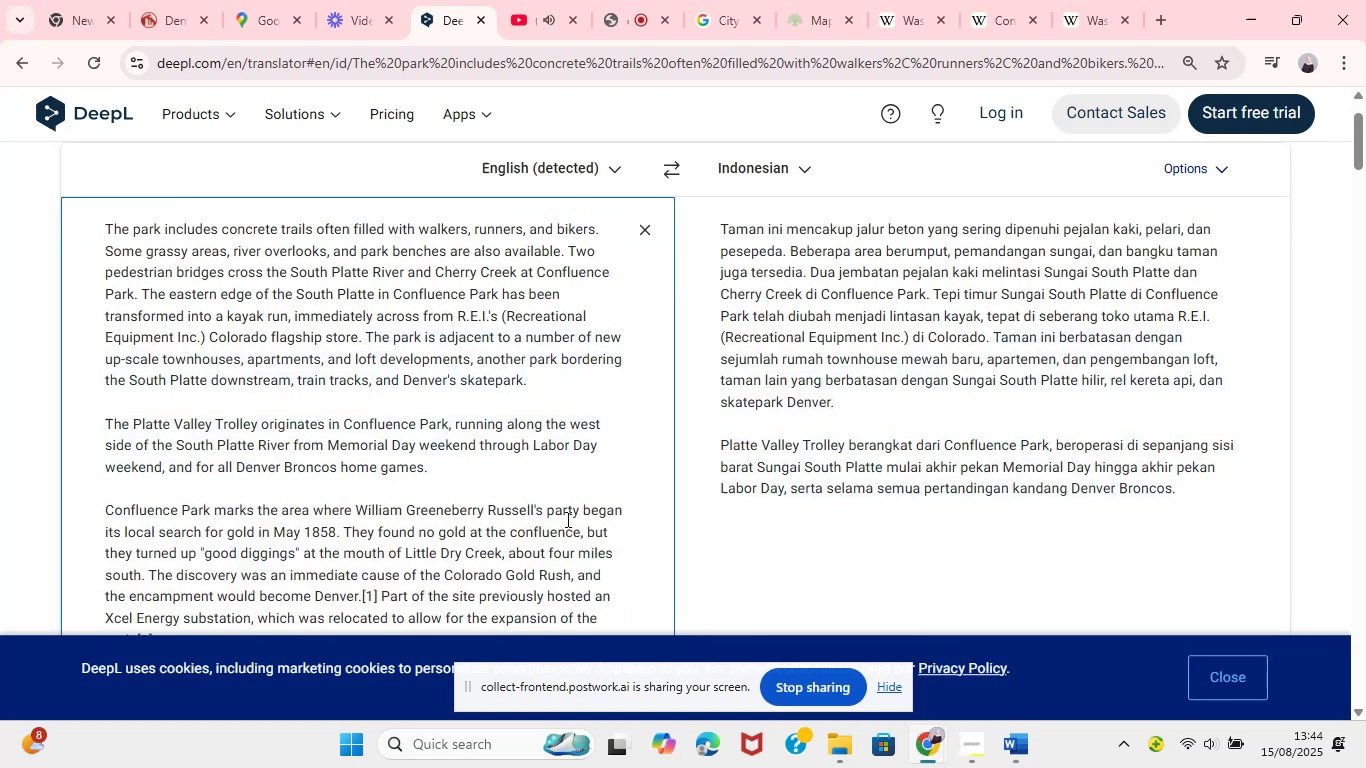 
wait(15.73)
 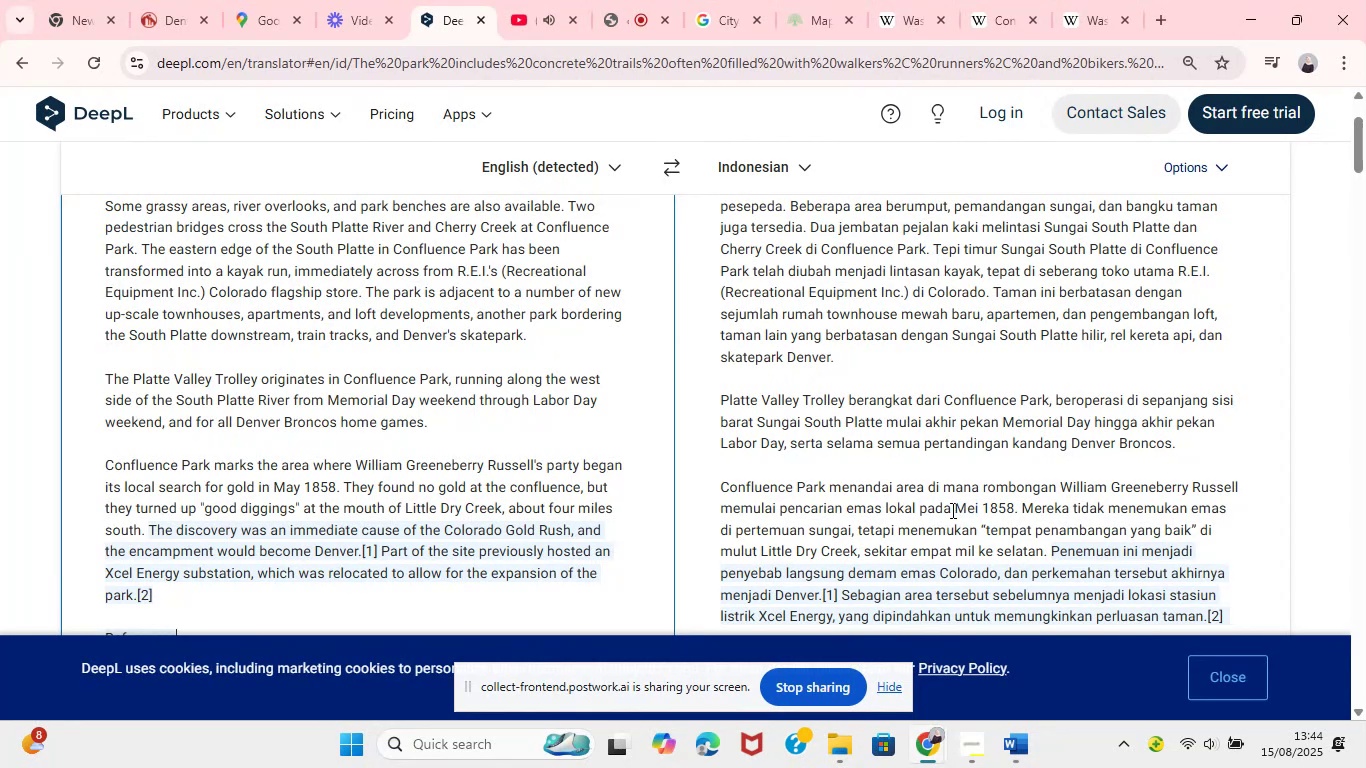 
left_click([633, 26])
 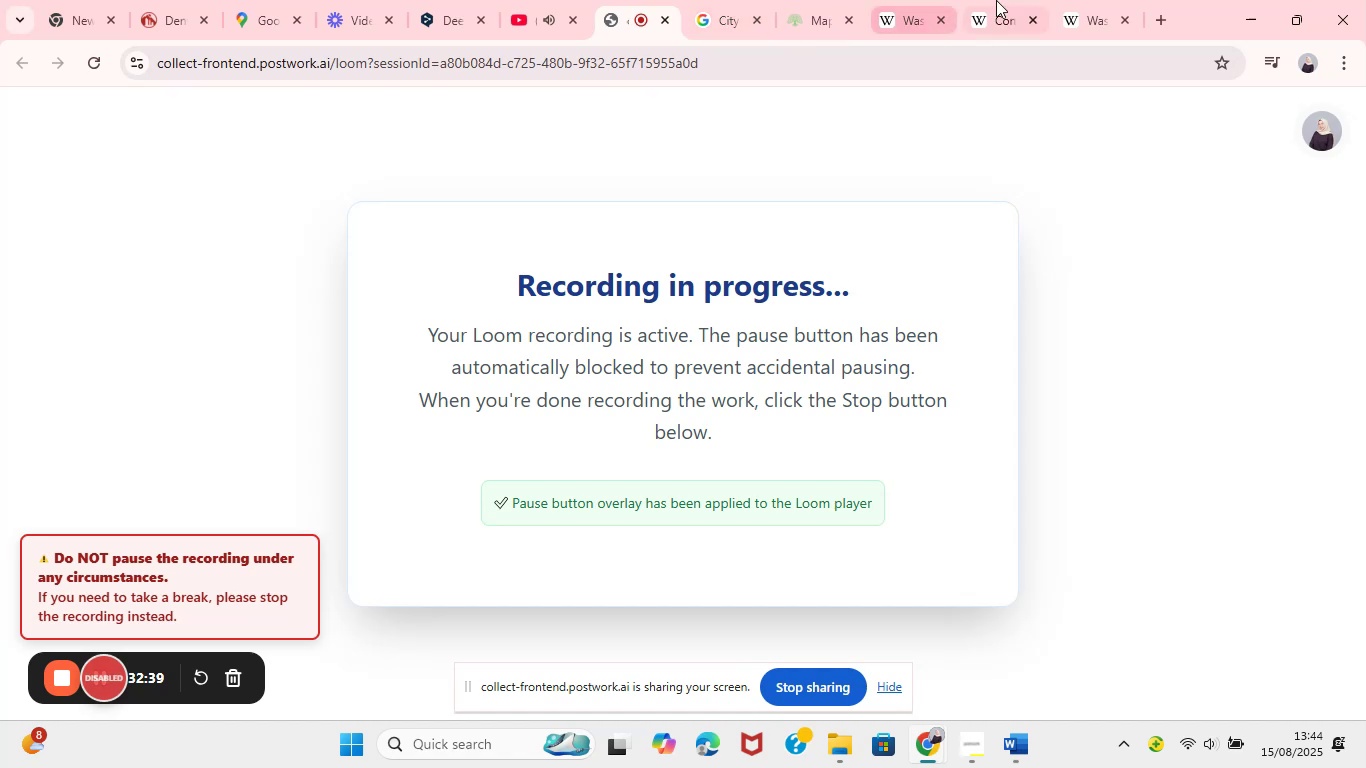 
left_click([1073, 0])
 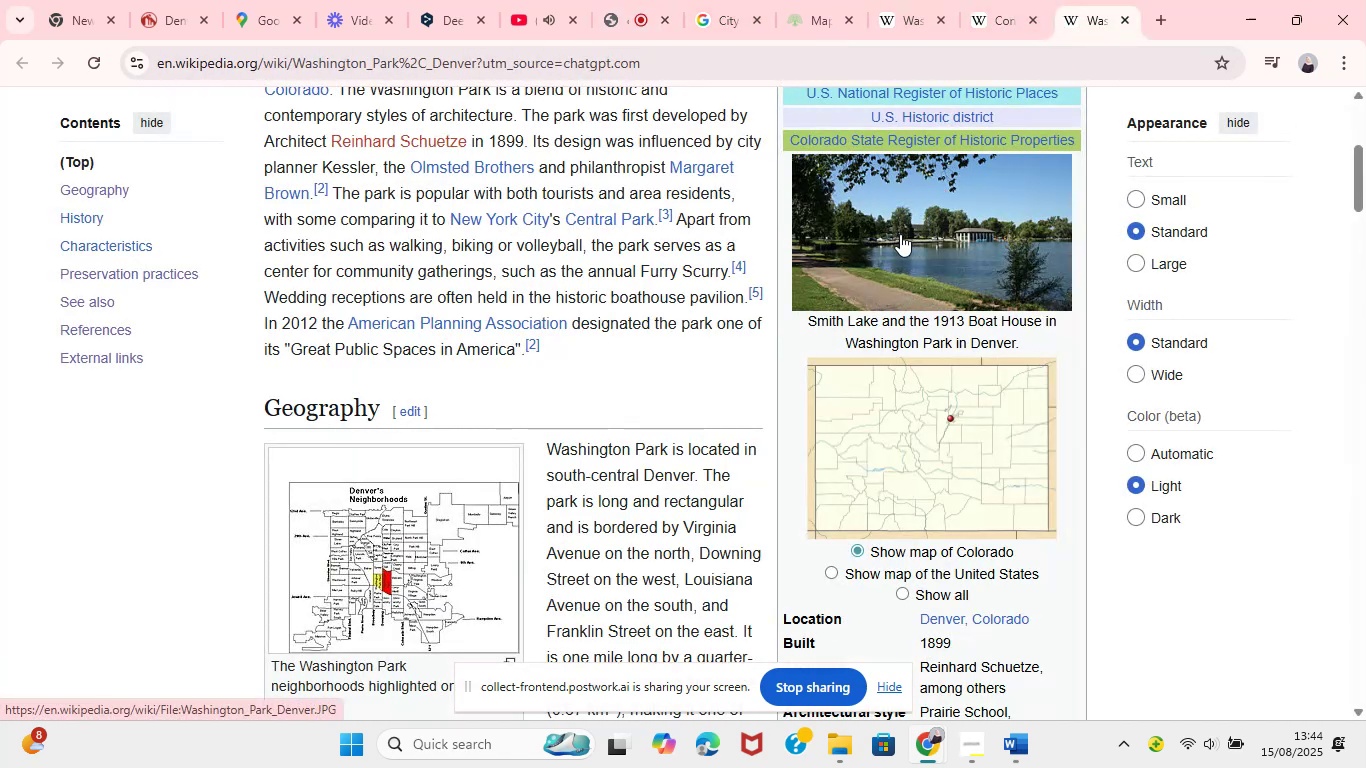 
left_click([447, 0])
 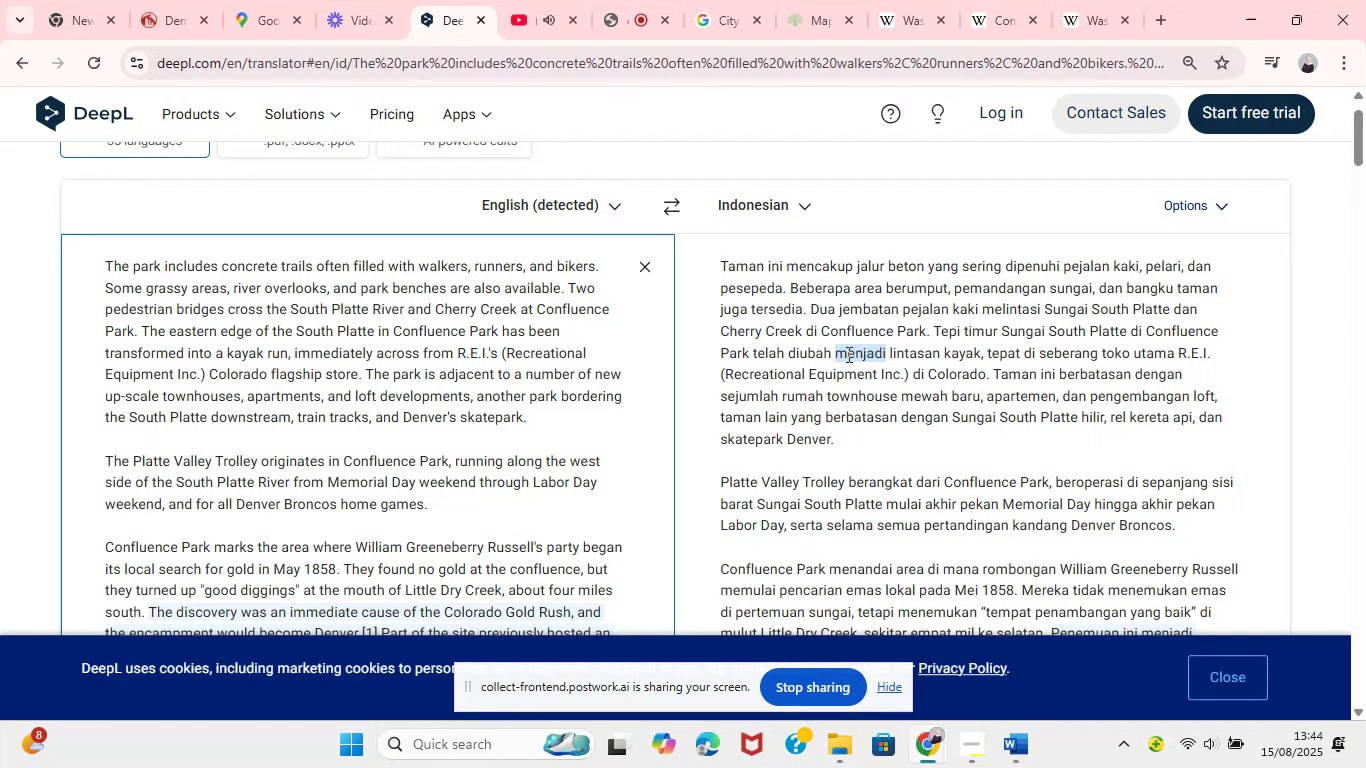 
wait(9.75)
 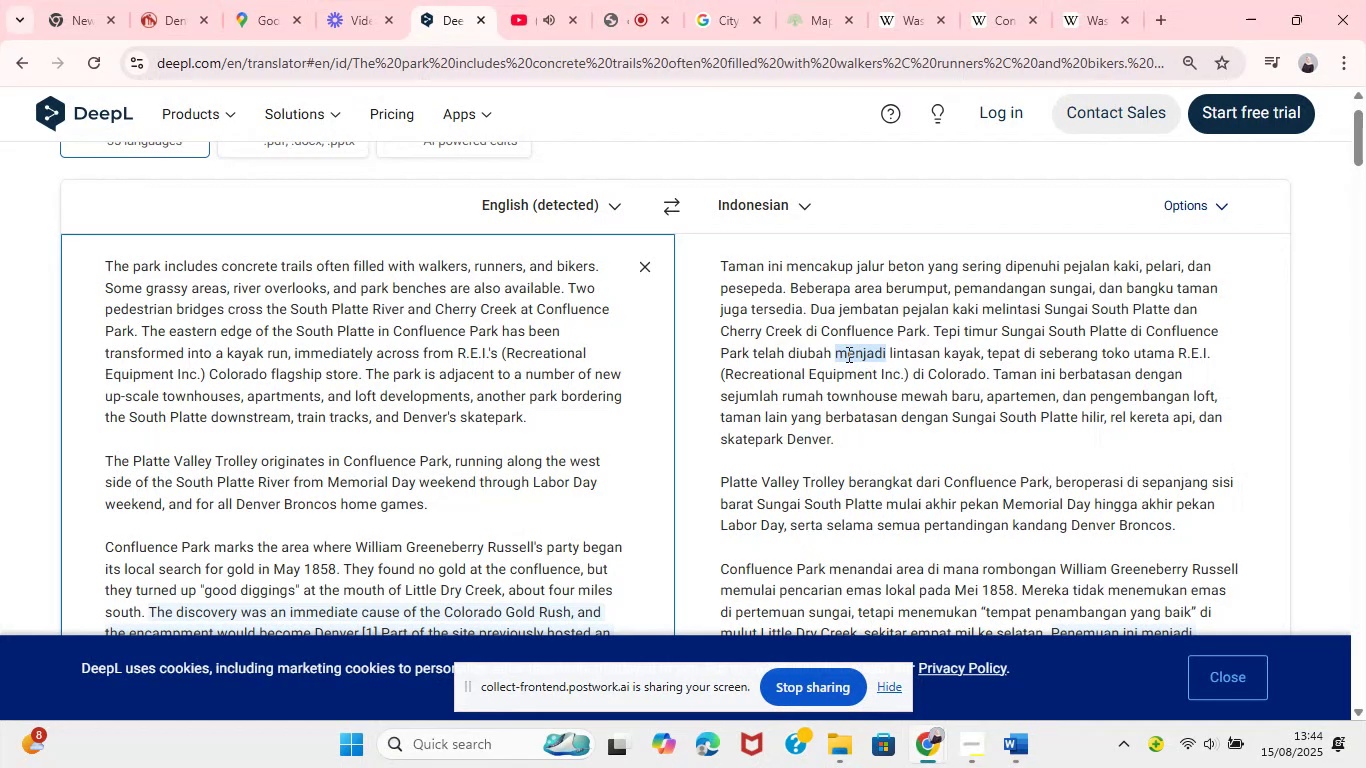 
left_click_drag(start_coordinate=[426, 271], to_coordinate=[462, 335])
 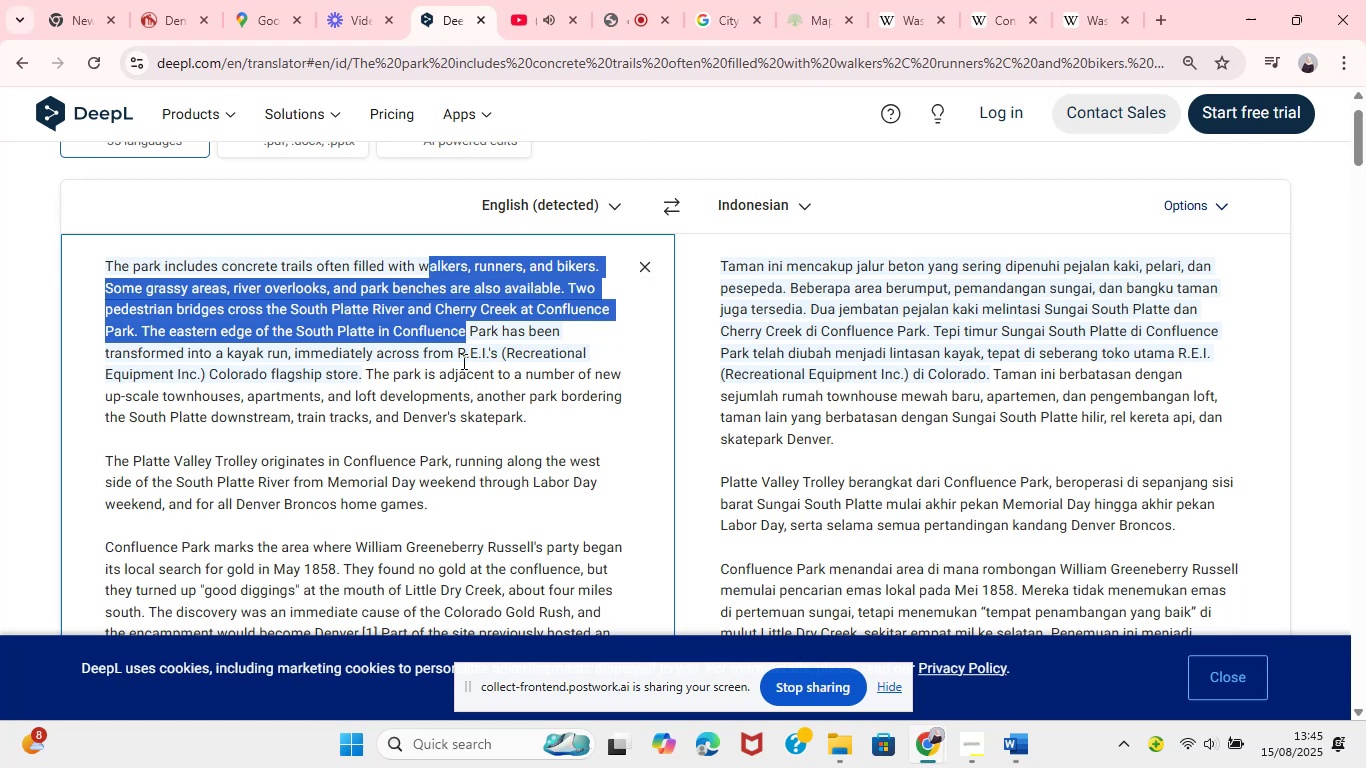 
key(Control+C)
 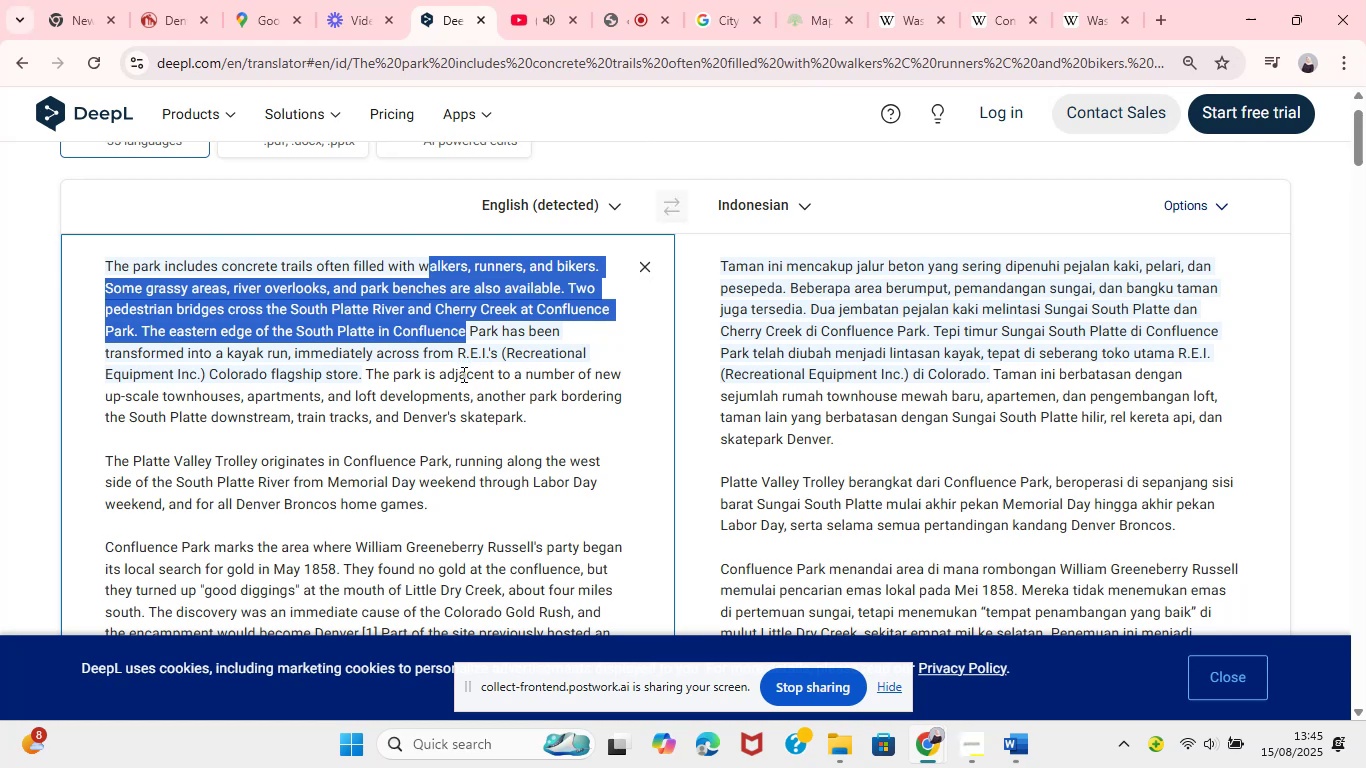 
key(Control+C)
 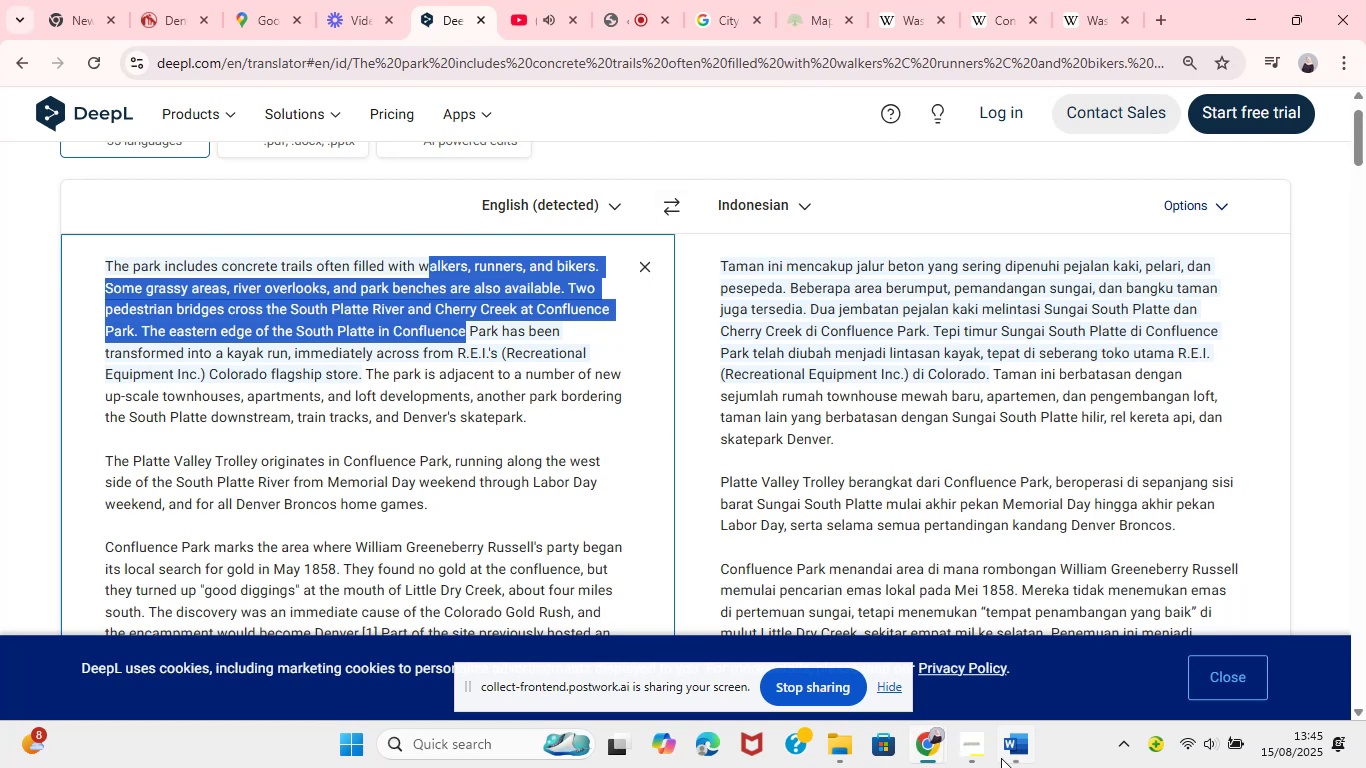 
left_click([1013, 762])
 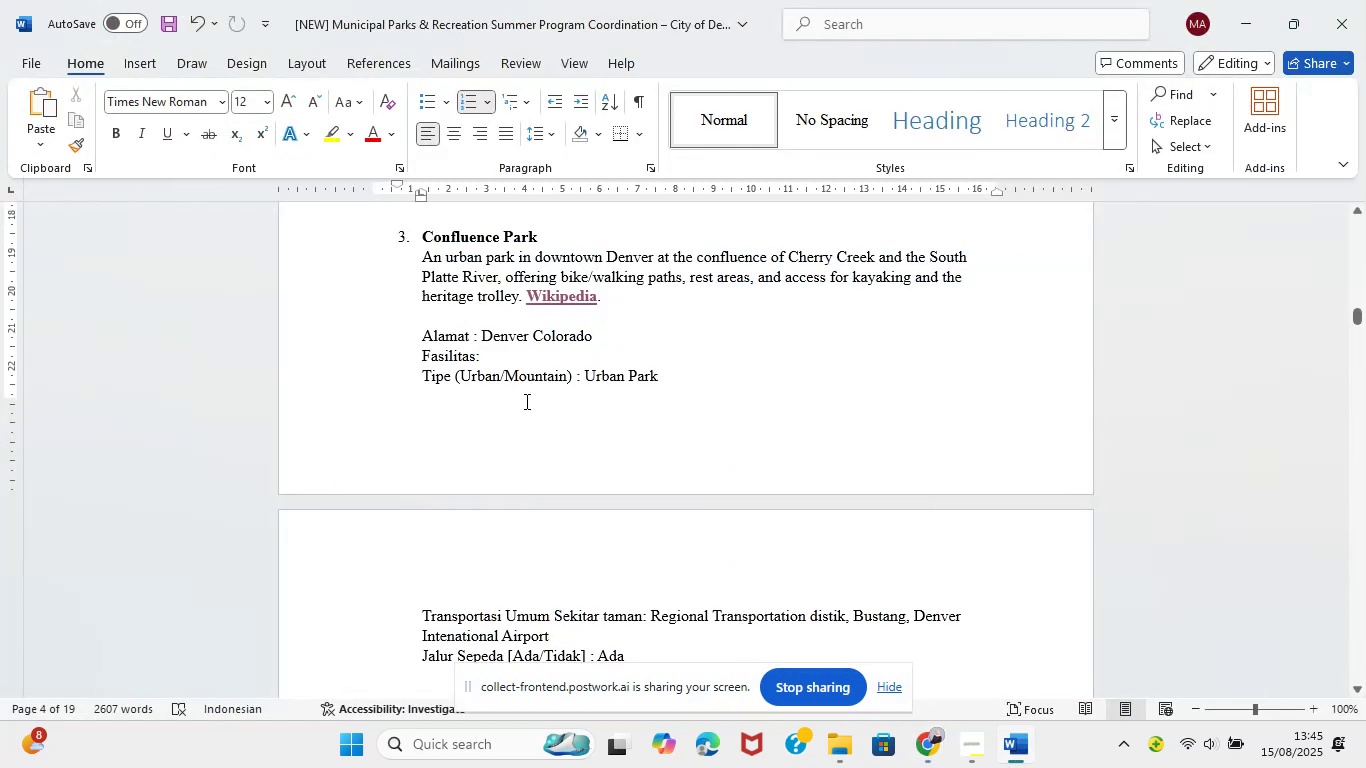 
left_click([523, 361])
 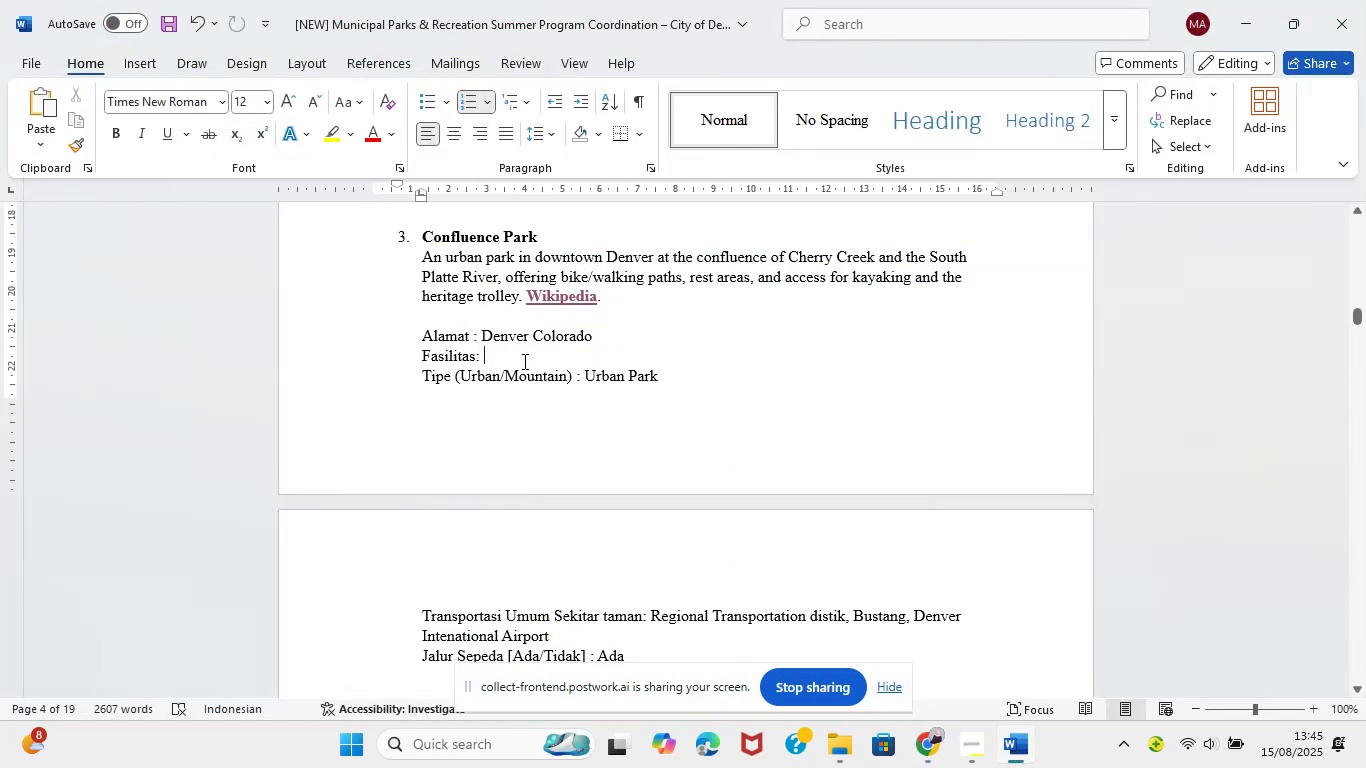 
key(Control+V)
 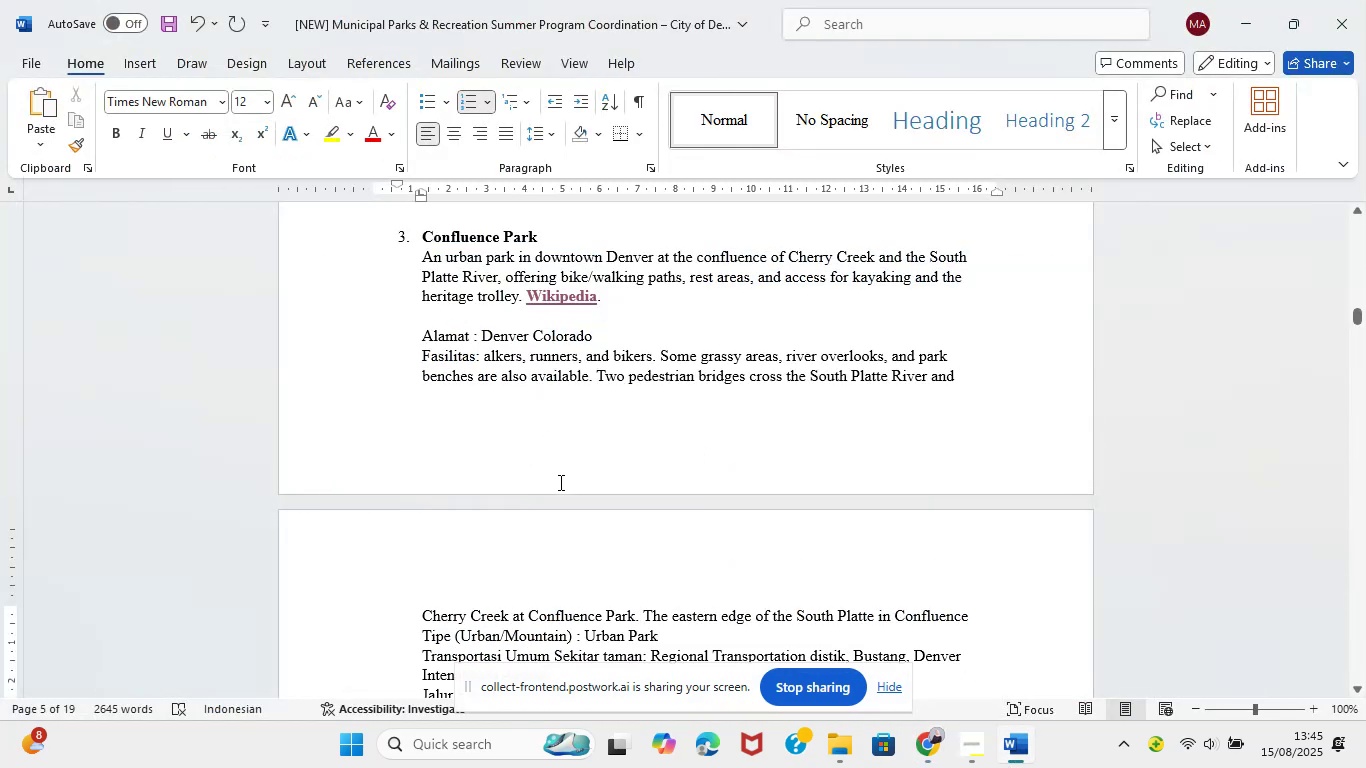 
scroll: coordinate [567, 544], scroll_direction: down, amount: 6.0
 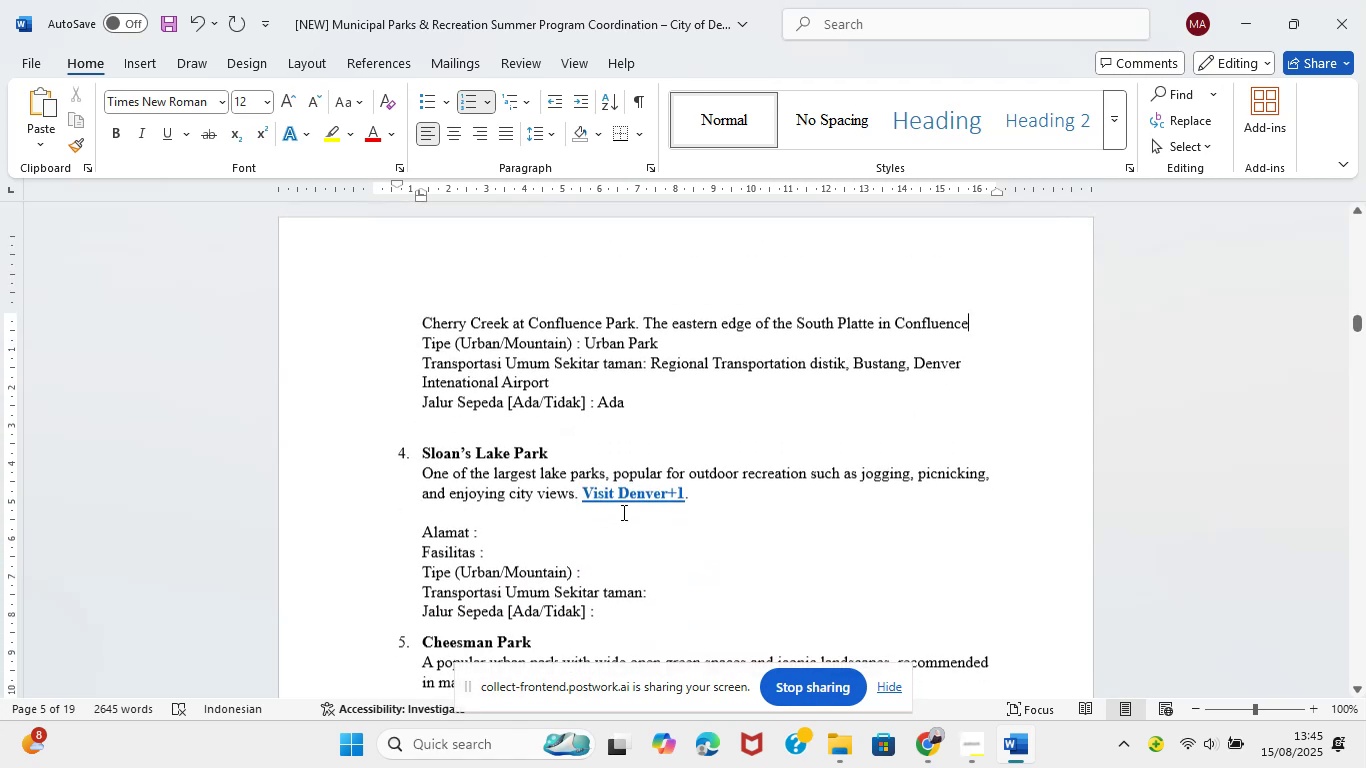 
hold_key(key=ControlLeft, duration=0.82)
left_click([637, 492])
 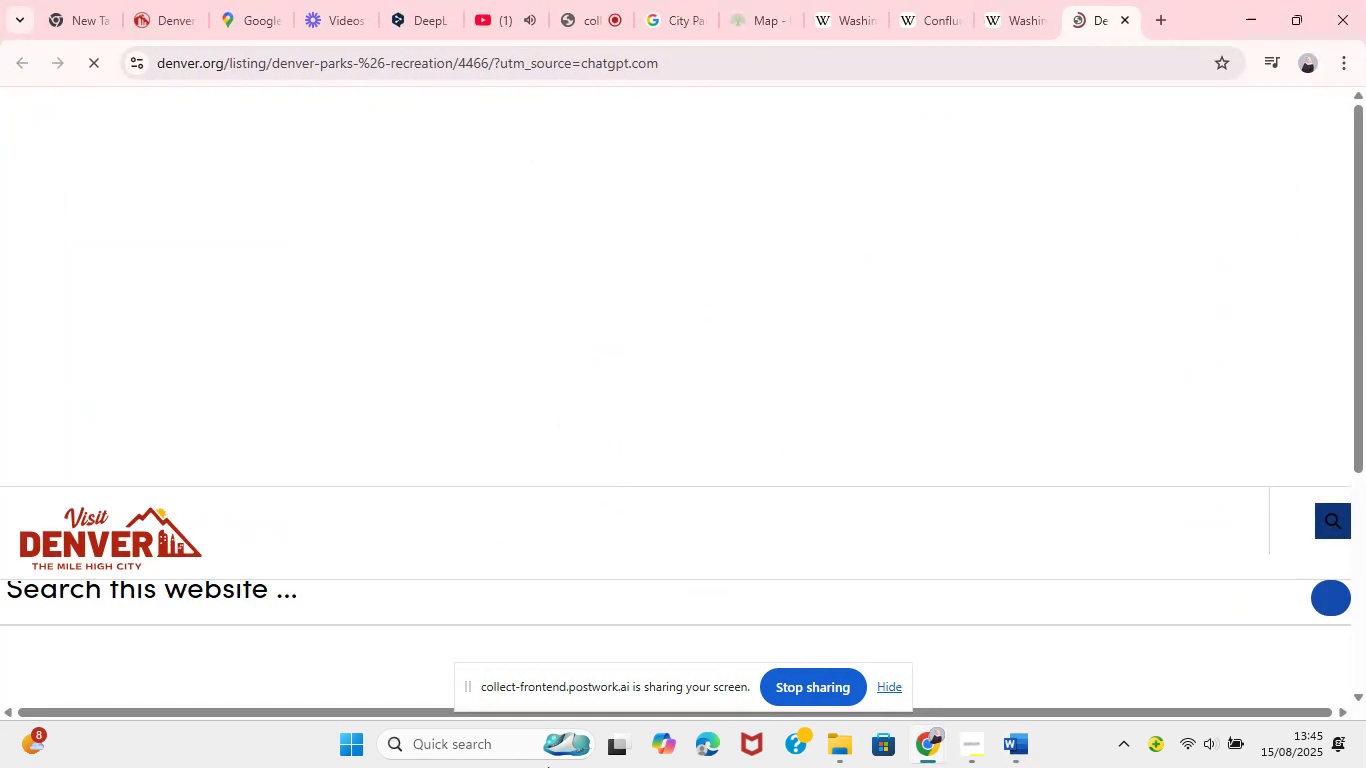 
wait(7.24)
 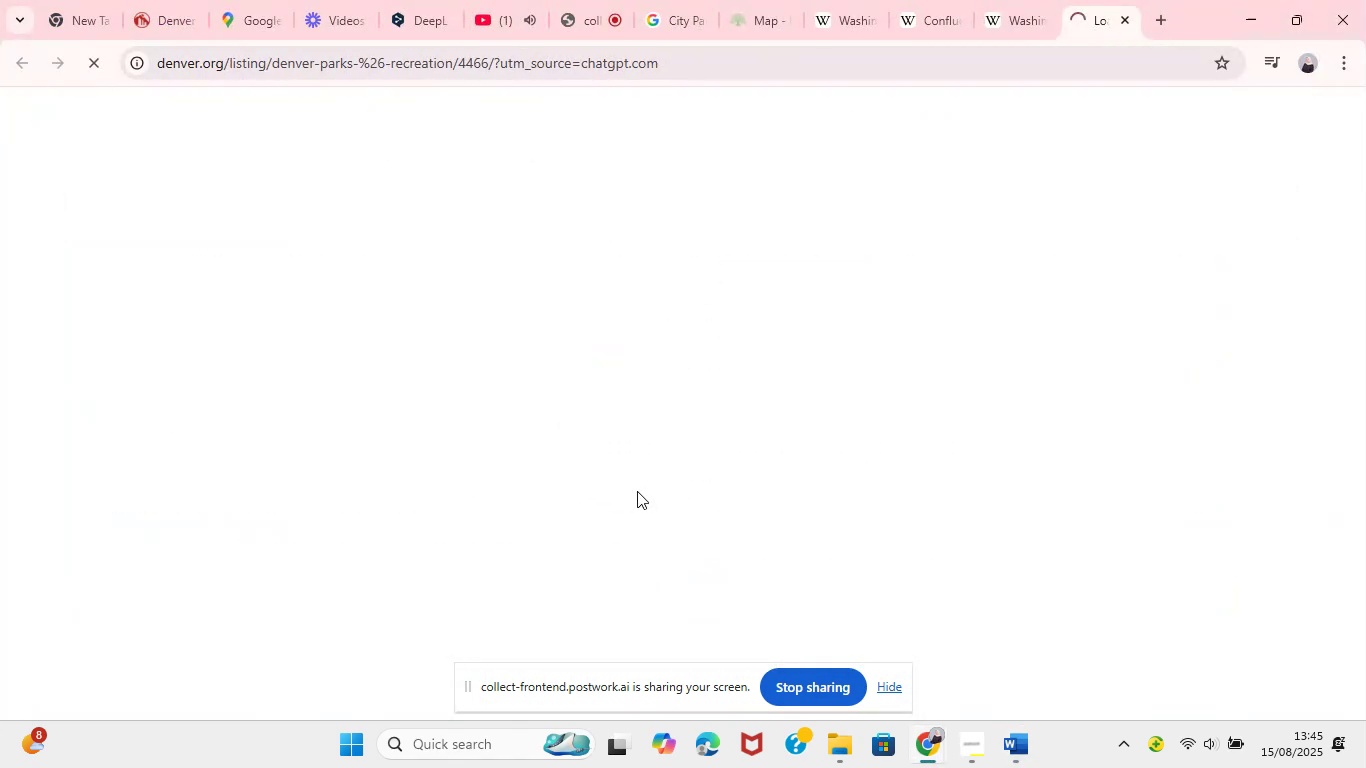 
left_click([998, 0])
 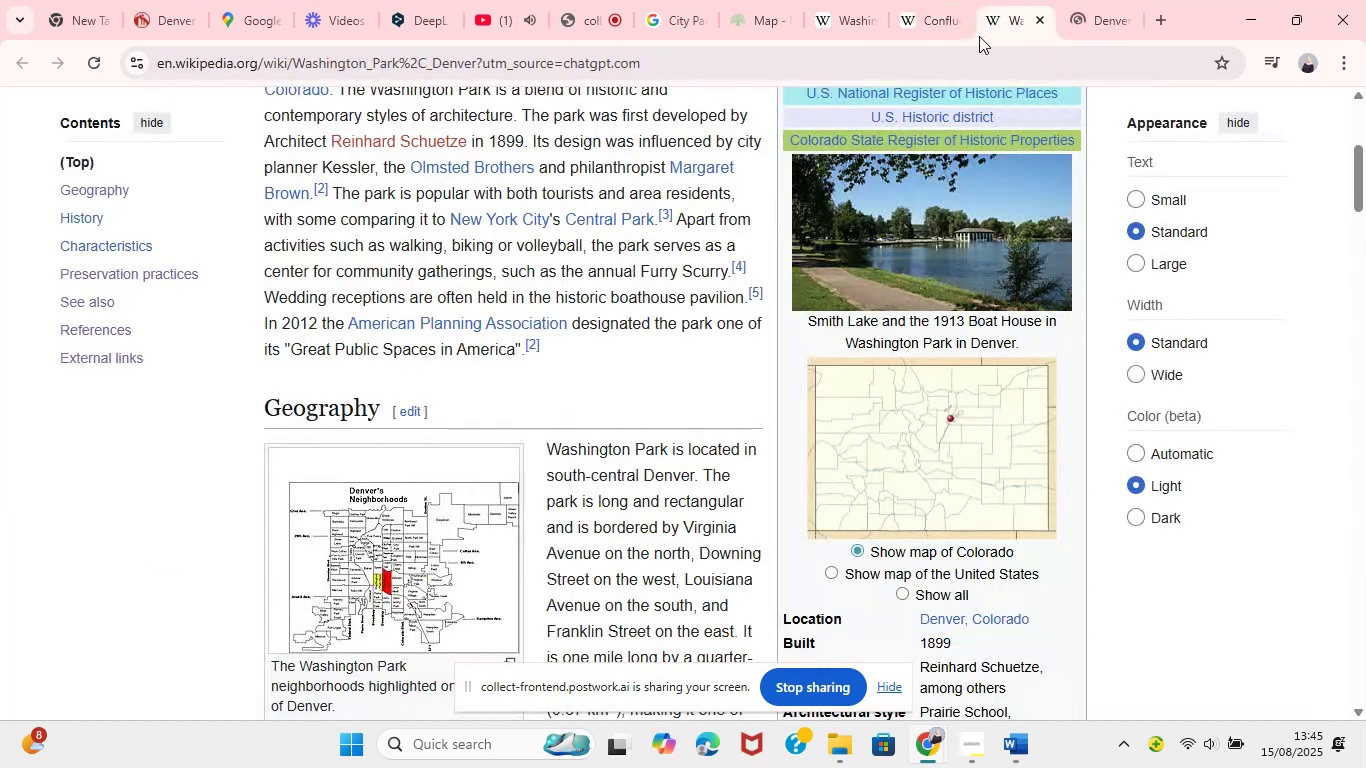 
left_click([939, 10])
 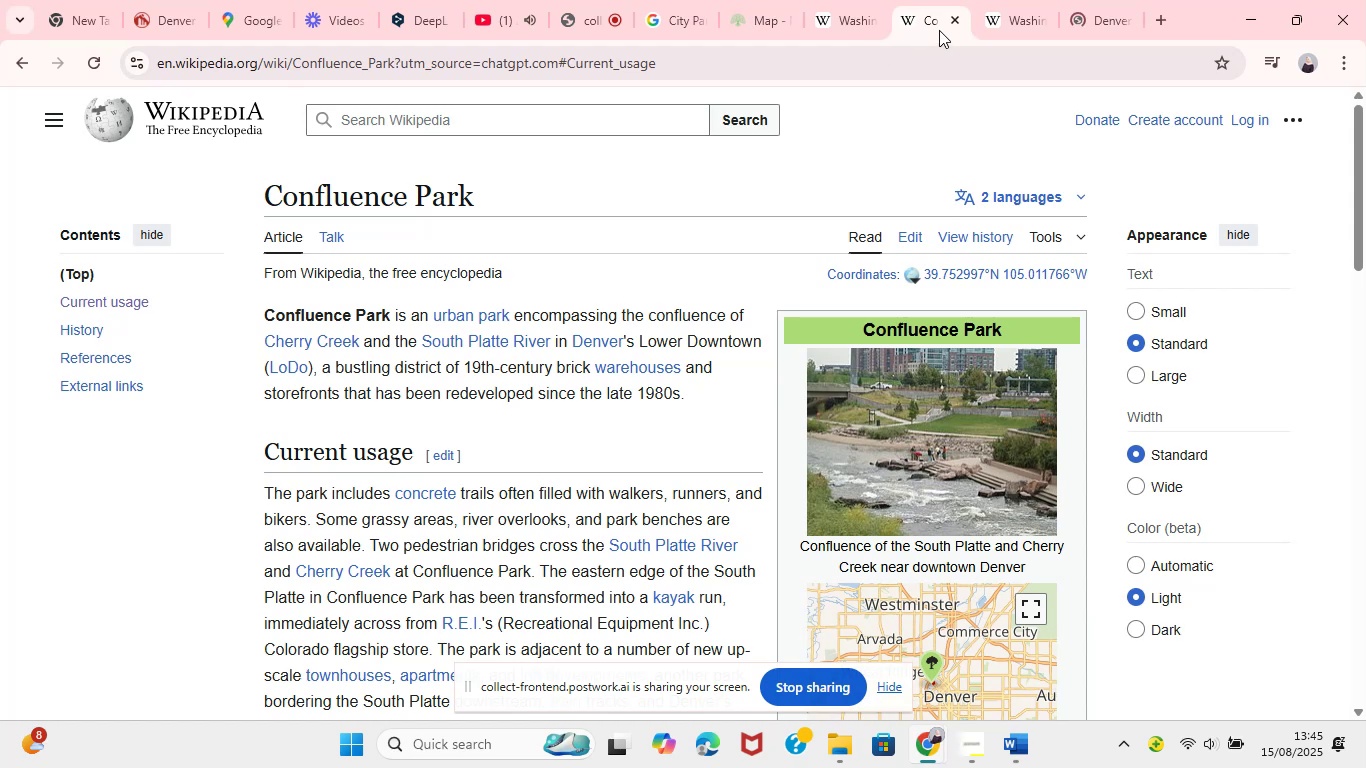 
wait(13.75)
 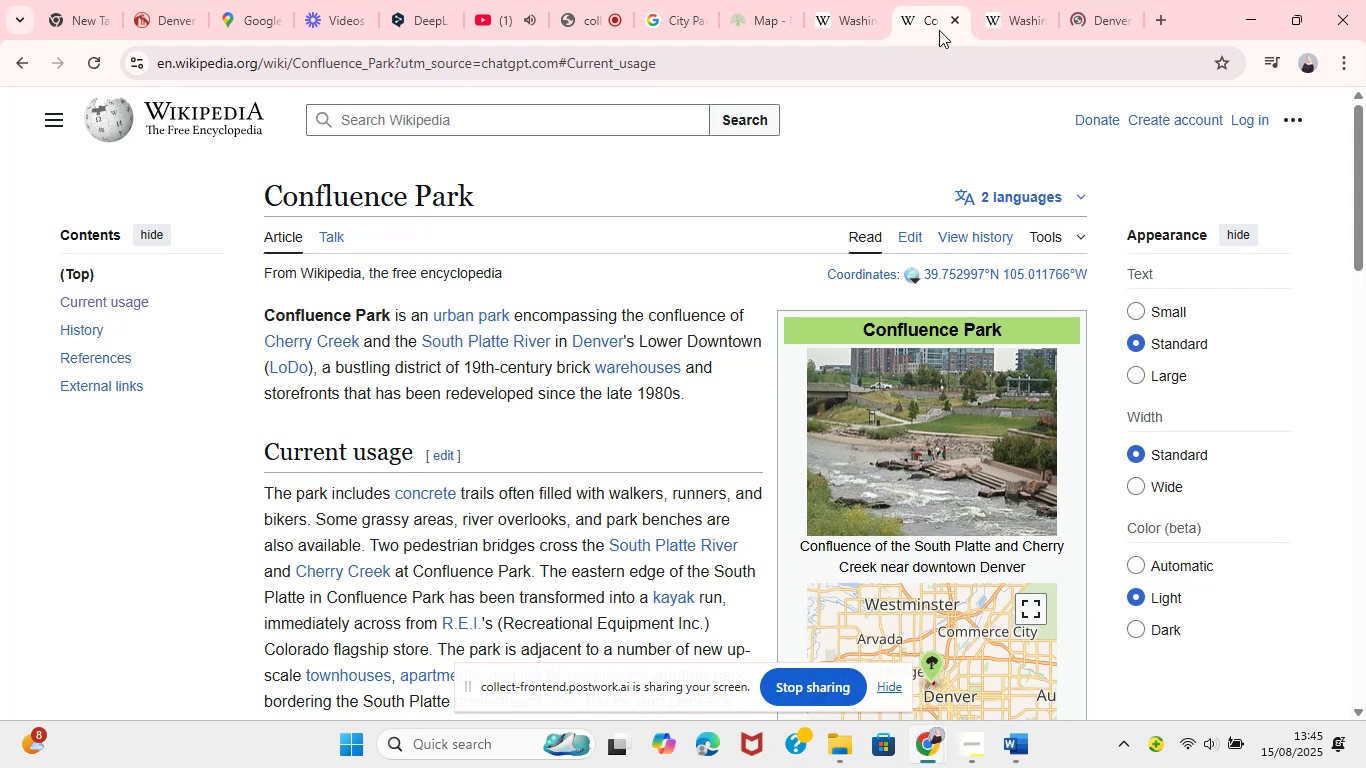 
left_click([819, 0])
 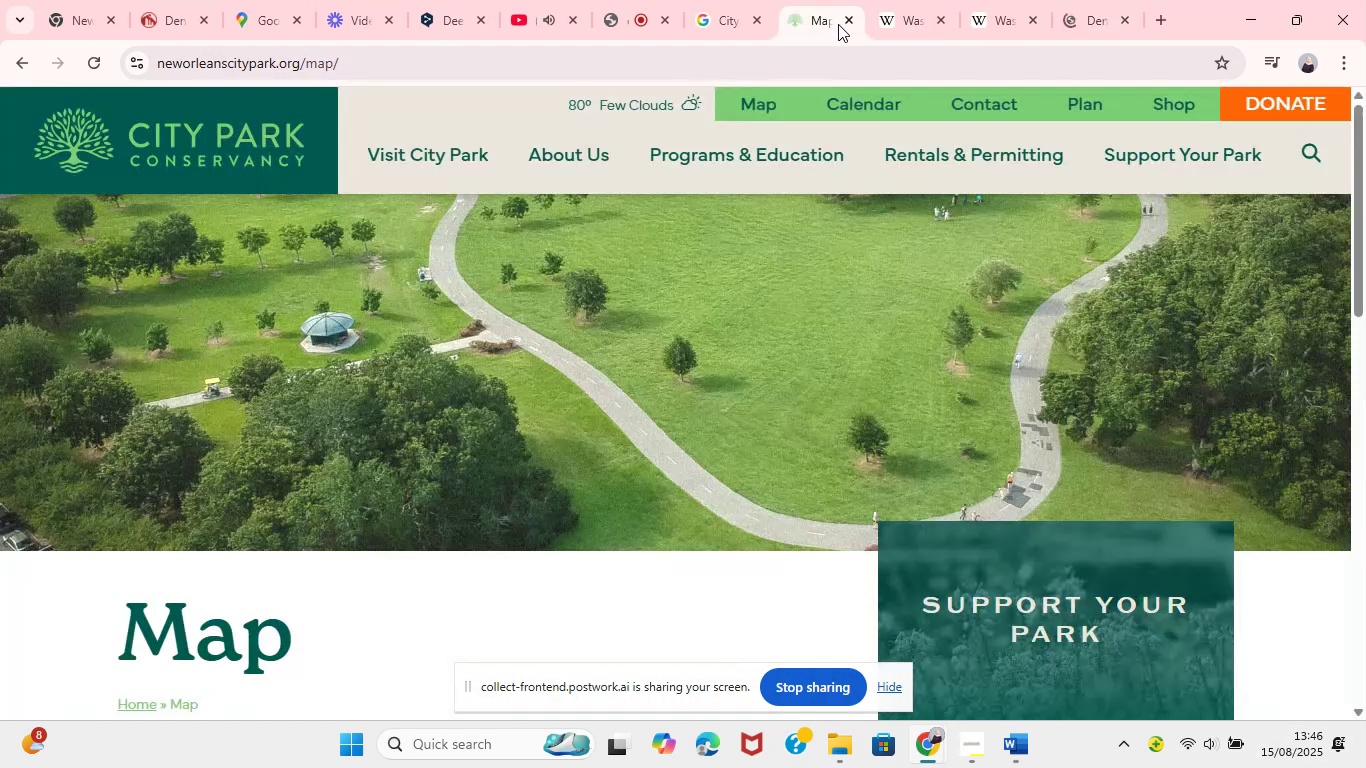 
left_click([838, 24])
 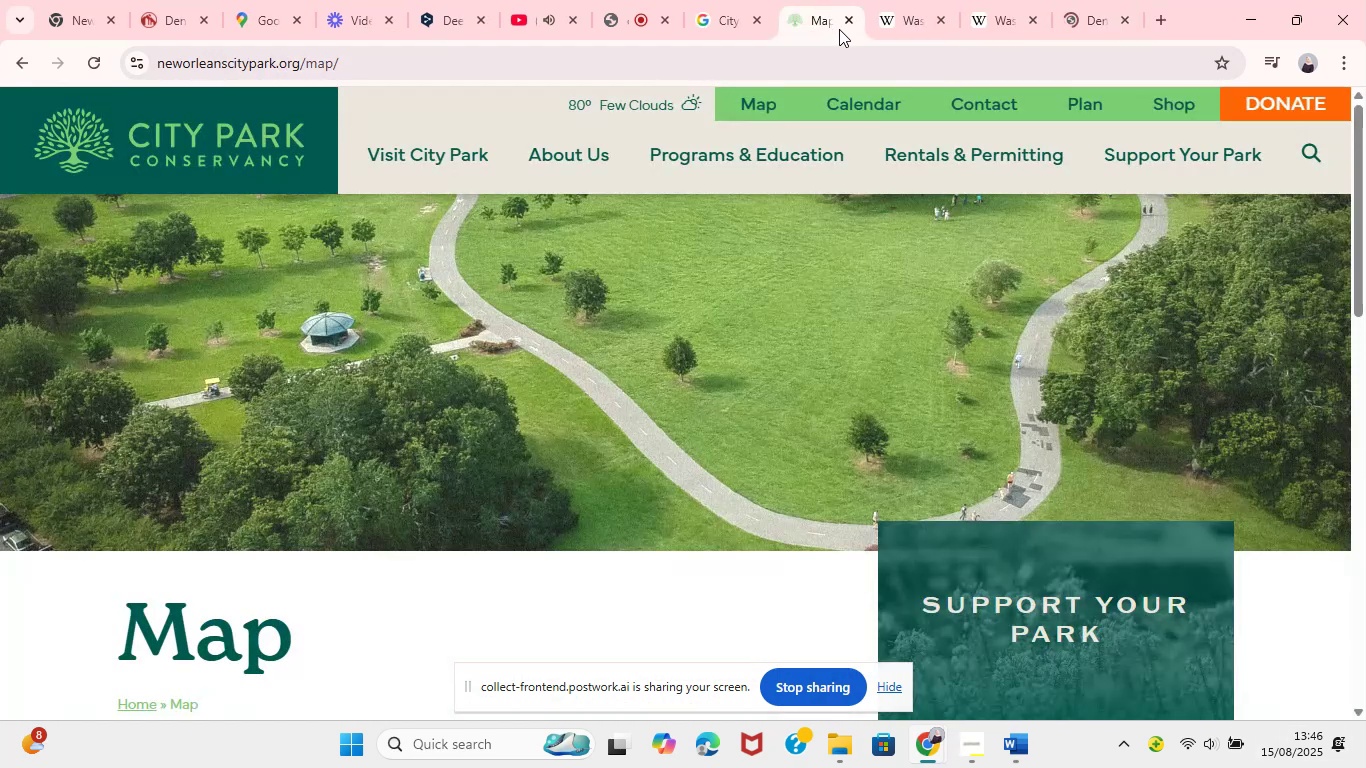 
left_click([844, 21])
 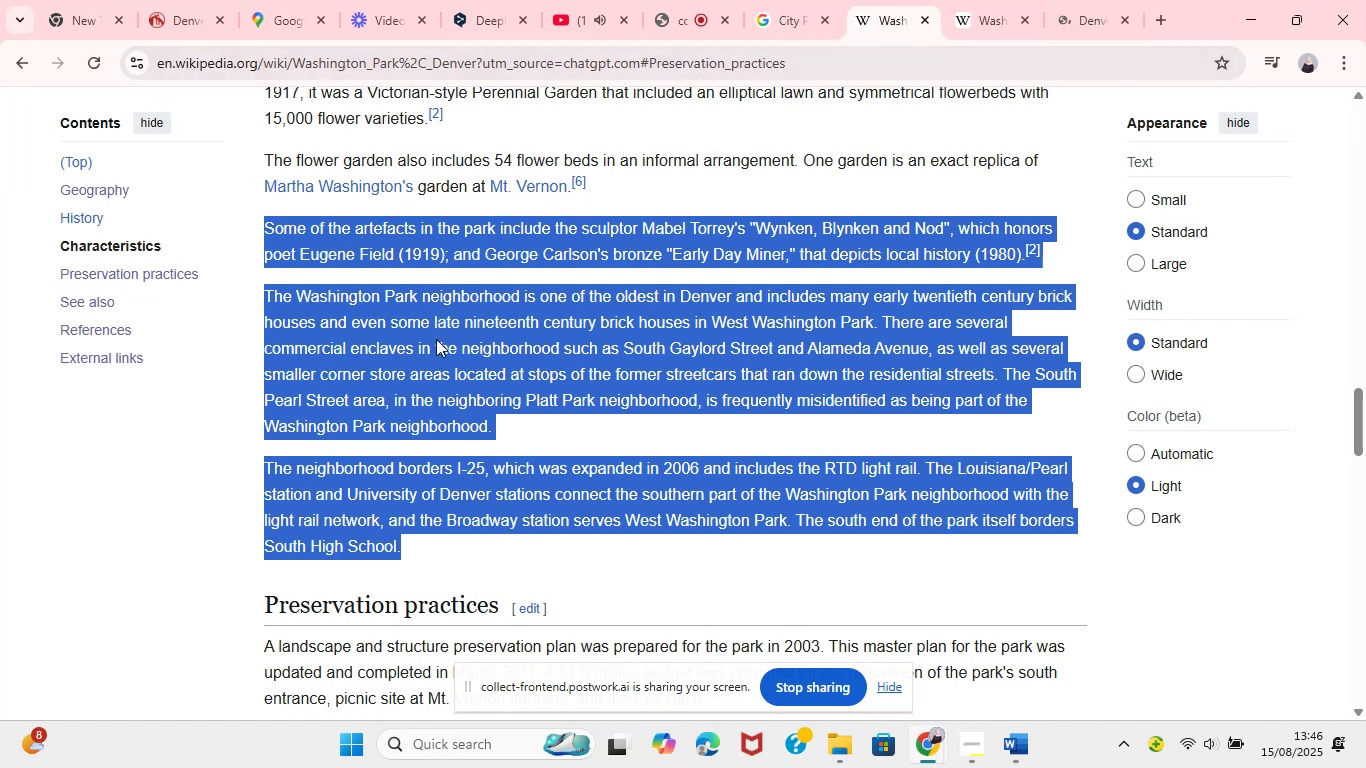 
wait(6.44)
 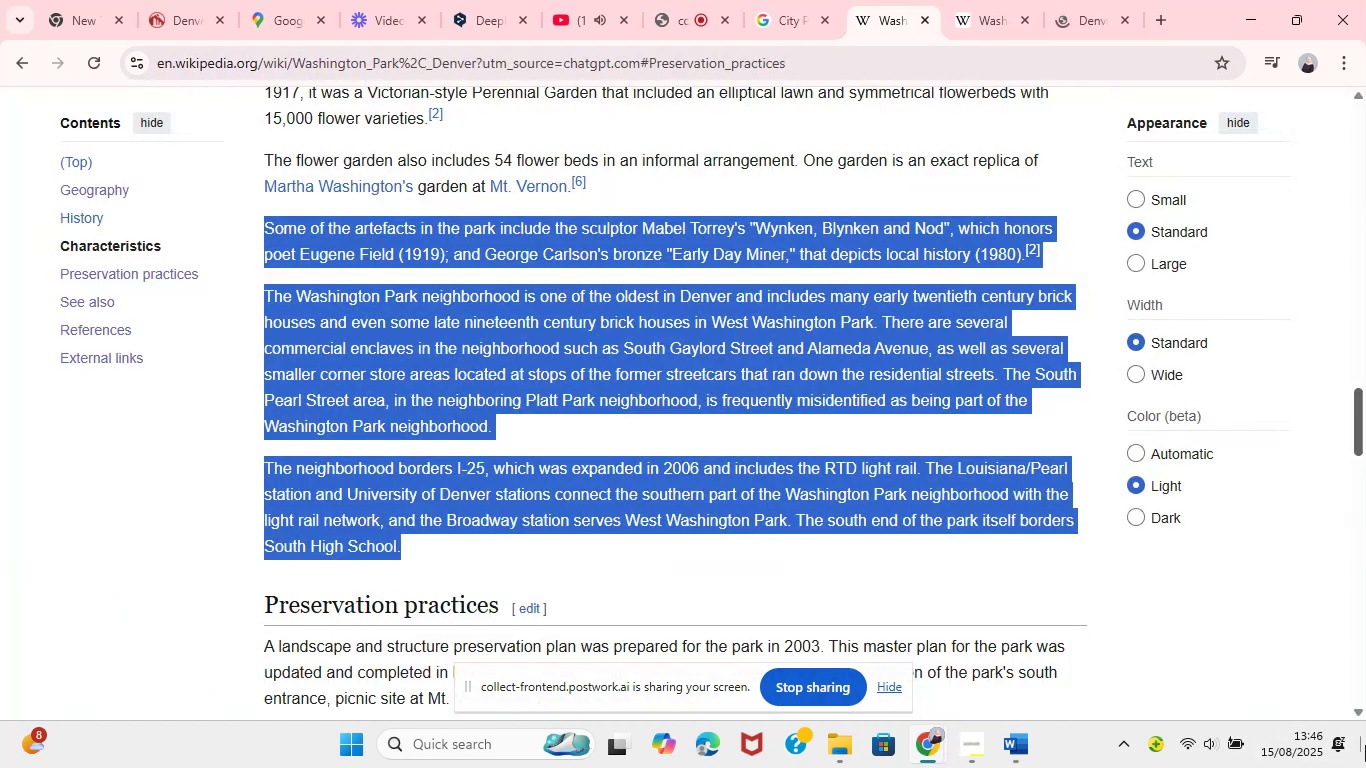 
left_click([1365, 543])
 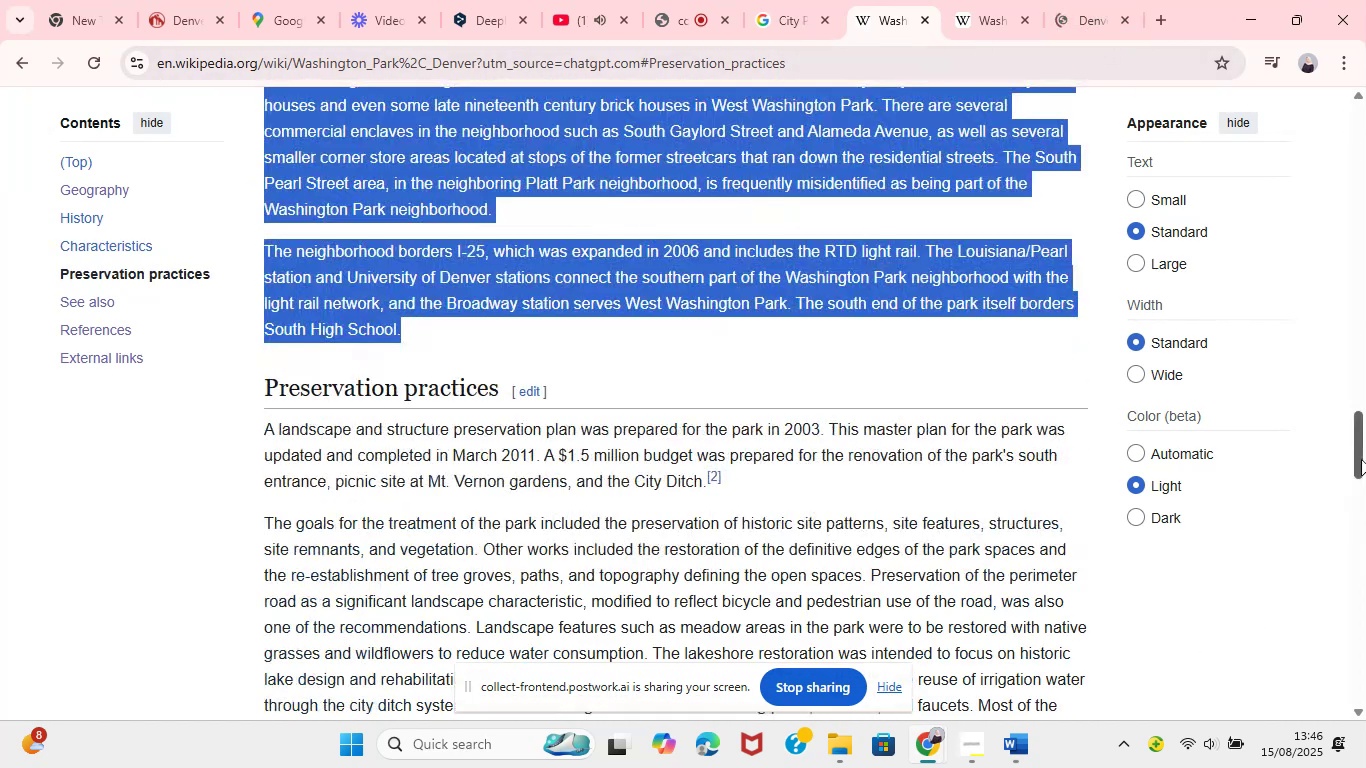 
left_click_drag(start_coordinate=[1359, 507], to_coordinate=[1365, 304])
 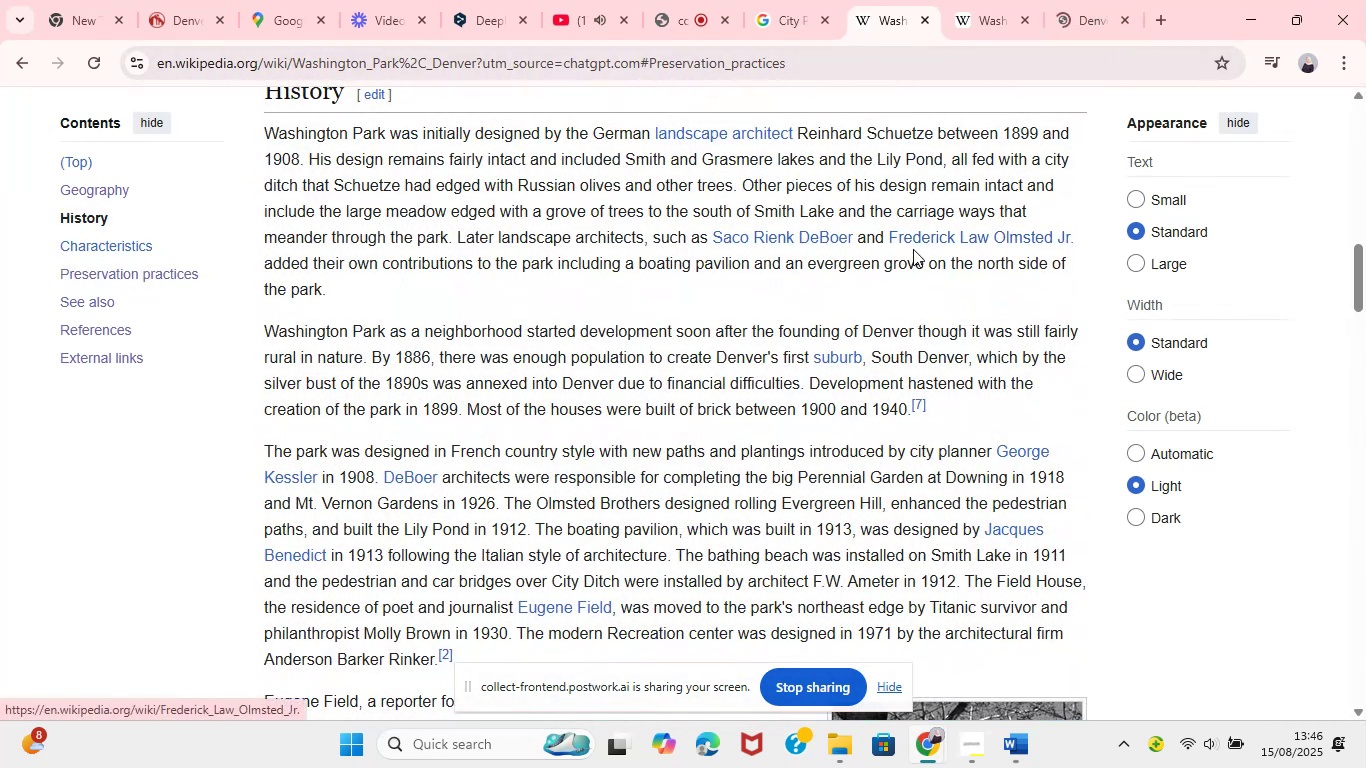 
left_click([1067, 10])
 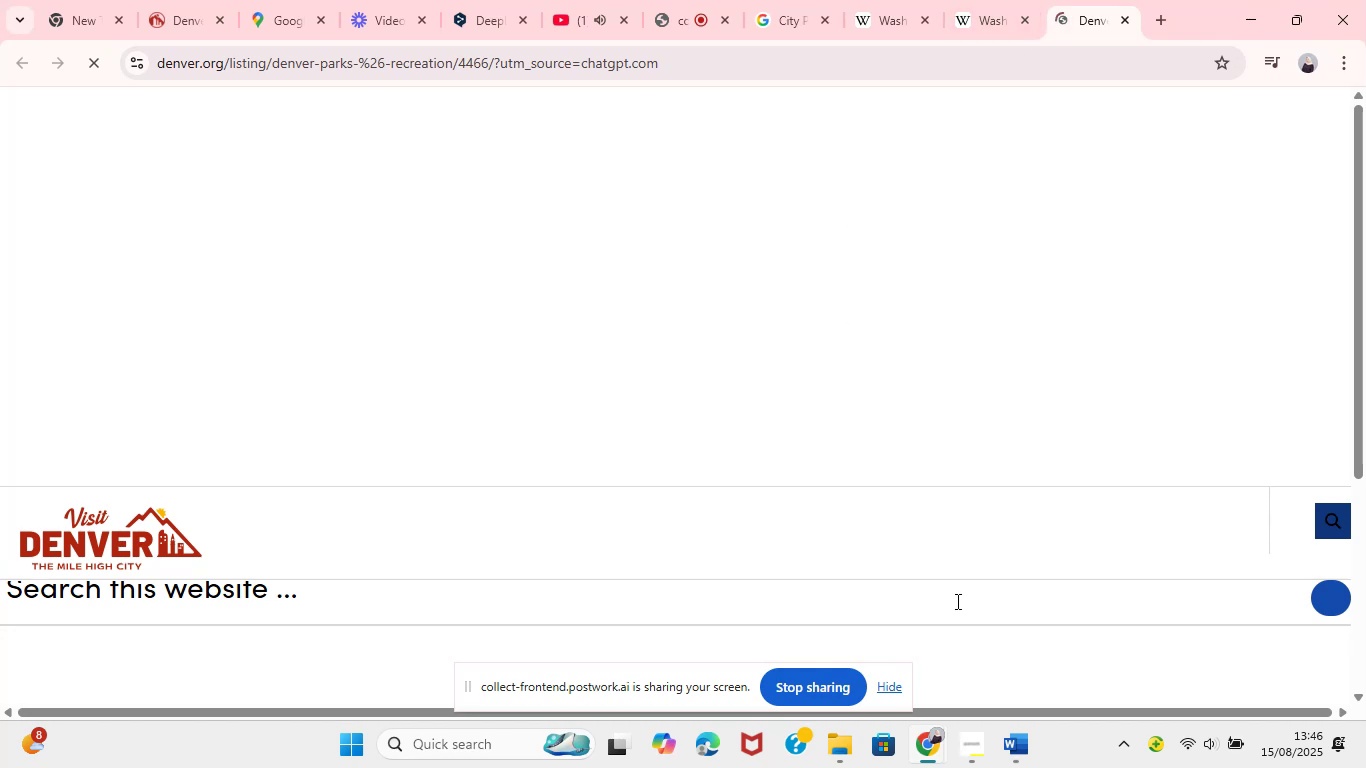 
wait(7.67)
 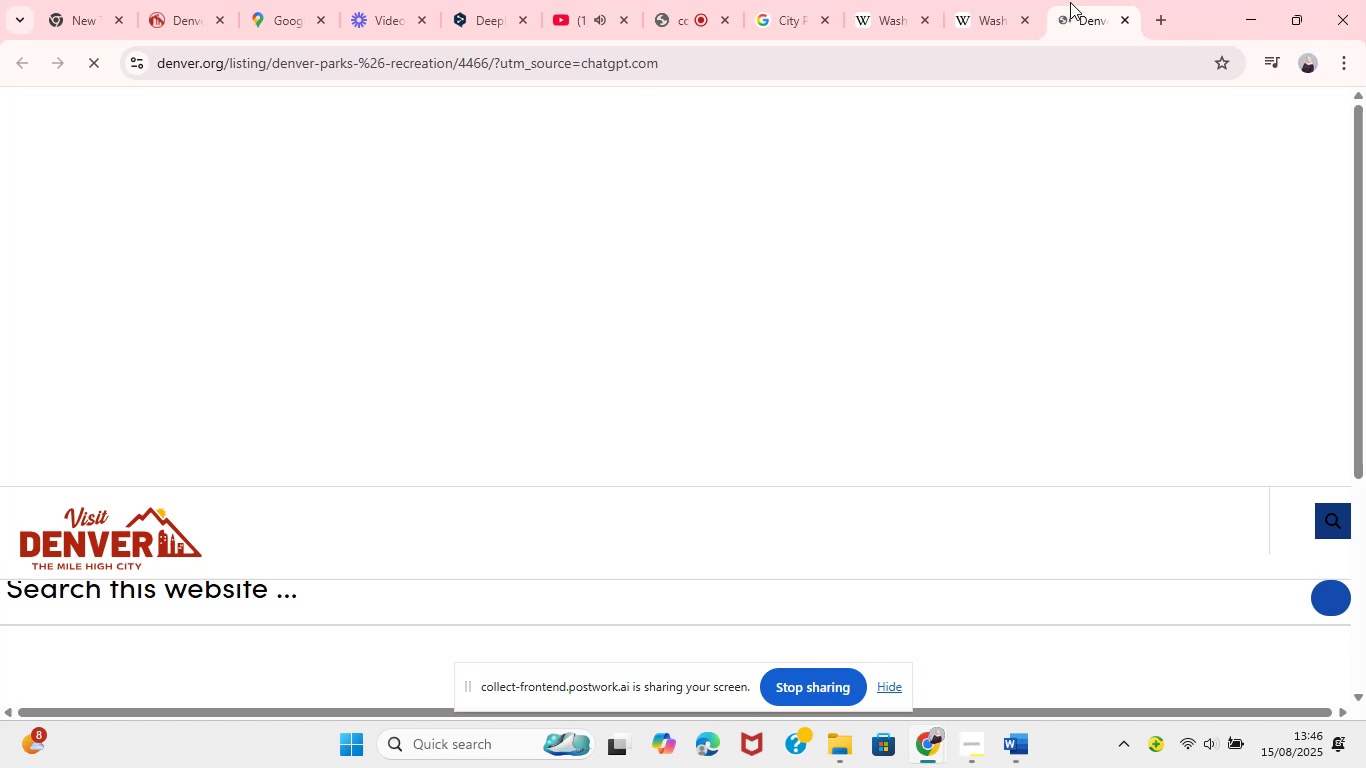 
left_click([1116, 20])
 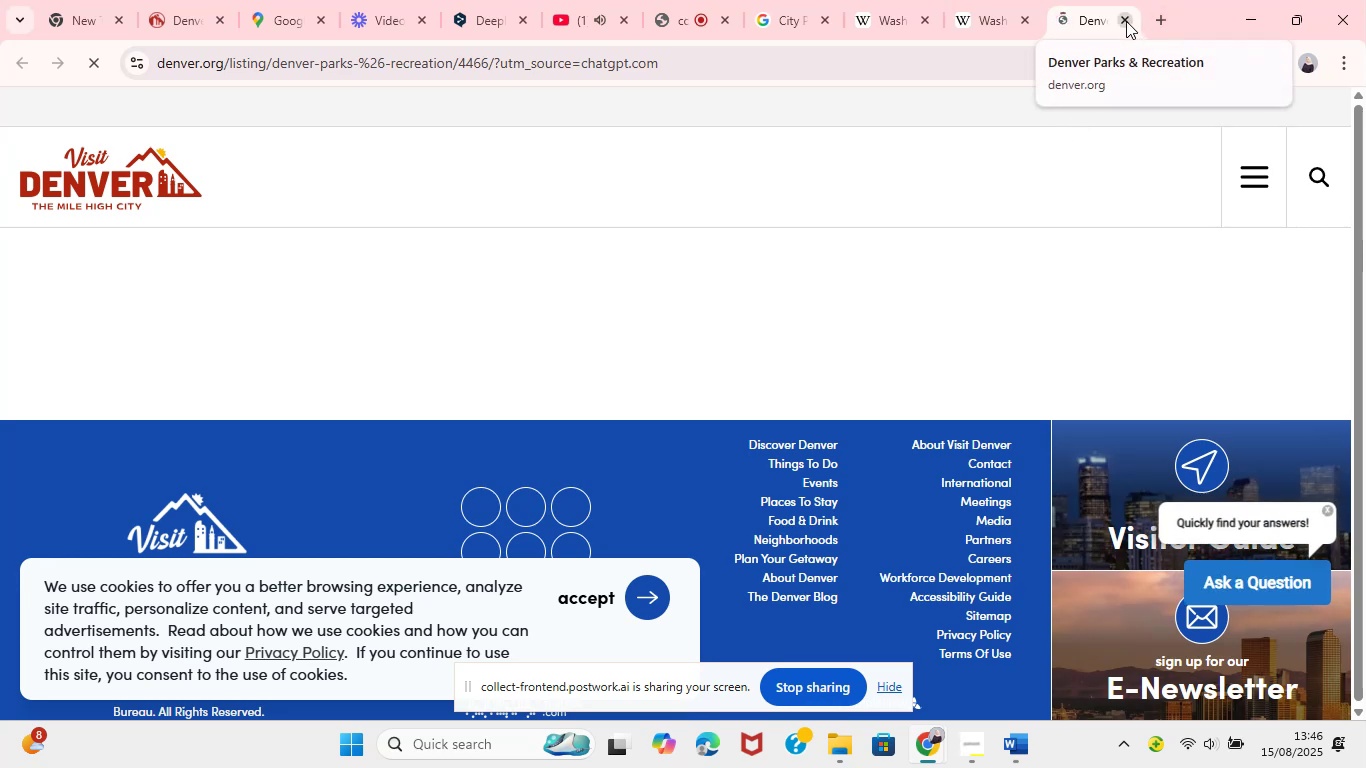 
wait(7.43)
 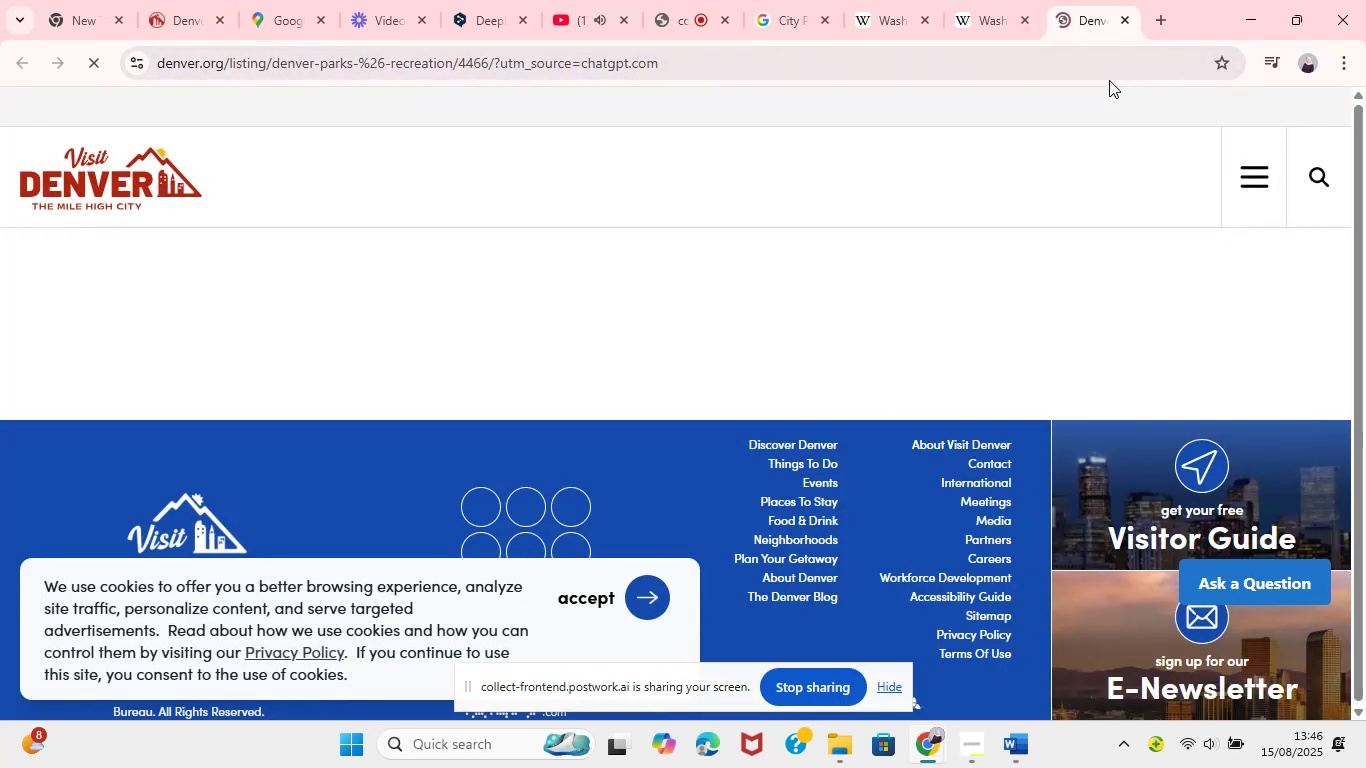 
left_click([1122, 24])
 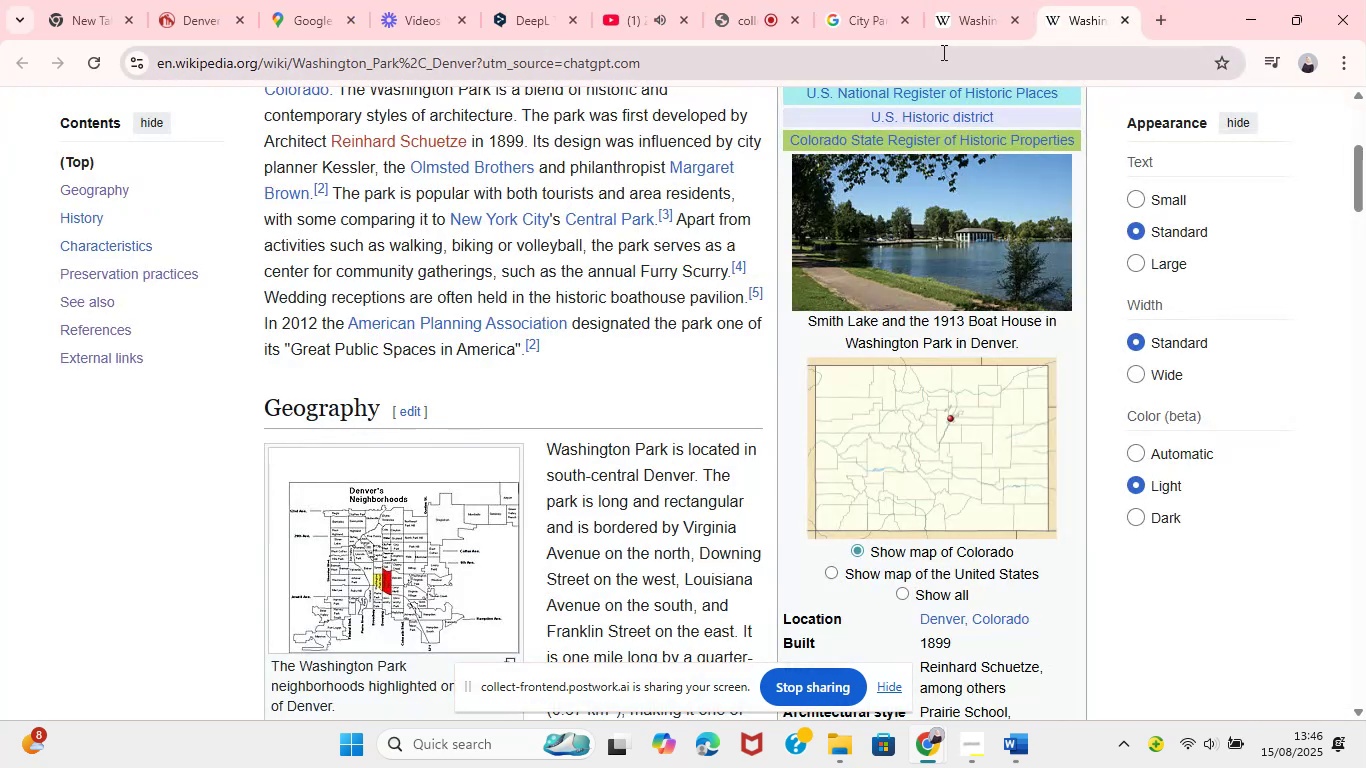 
left_click([1015, 19])
 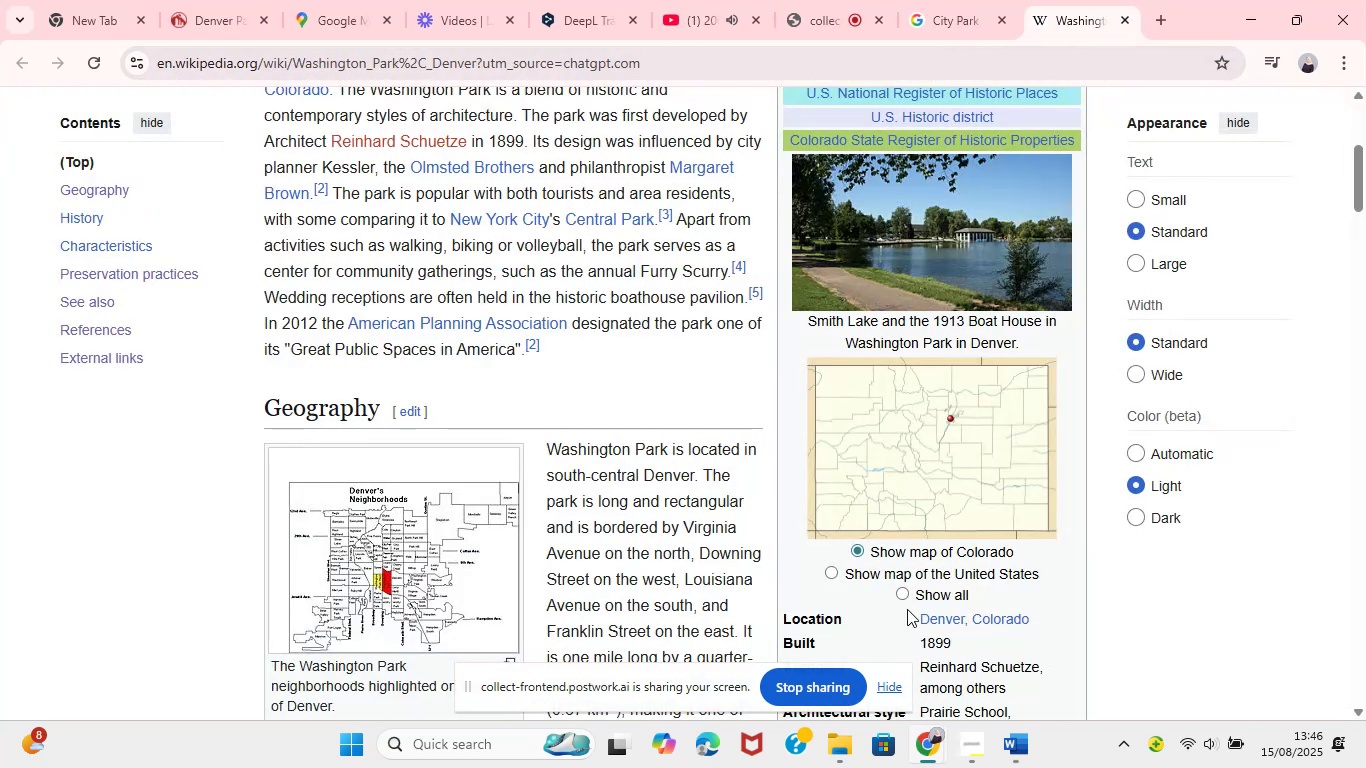 
left_click([927, 767])
 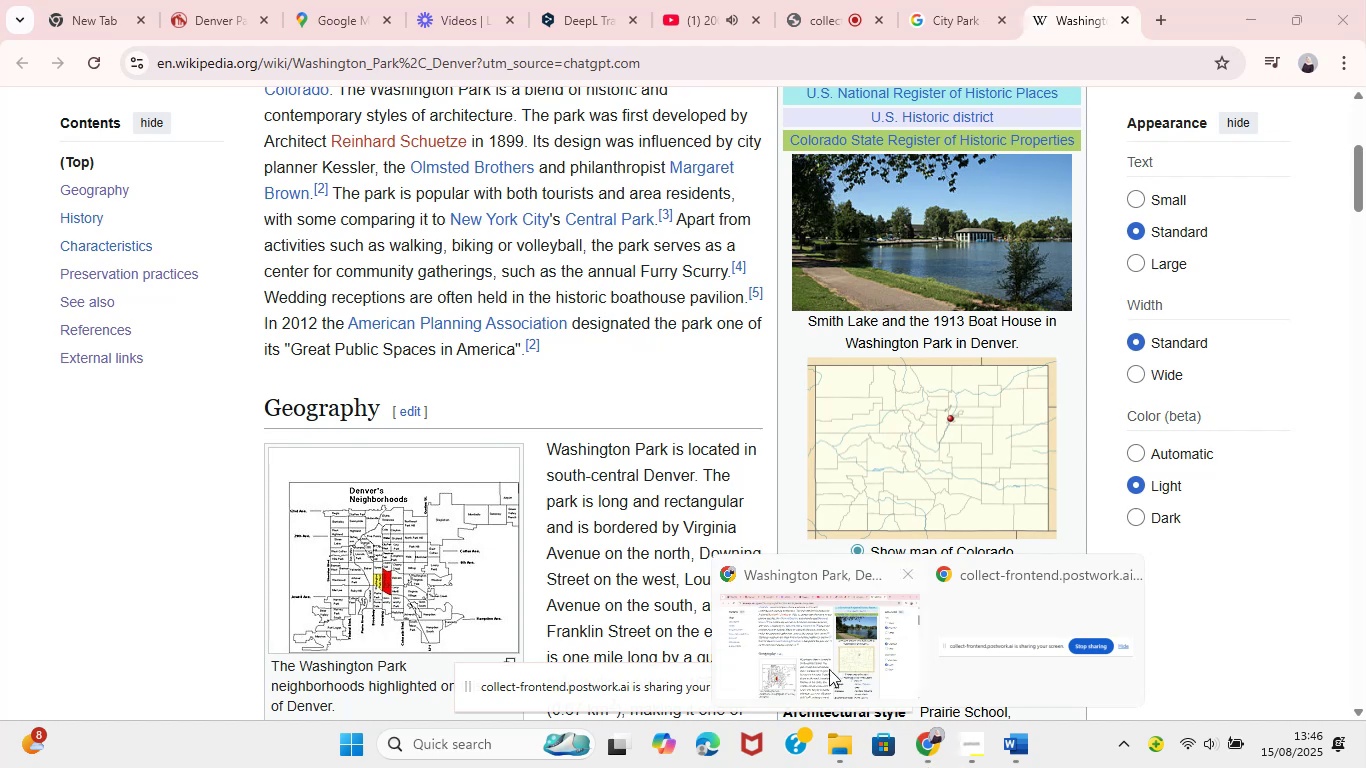 
left_click([813, 651])
 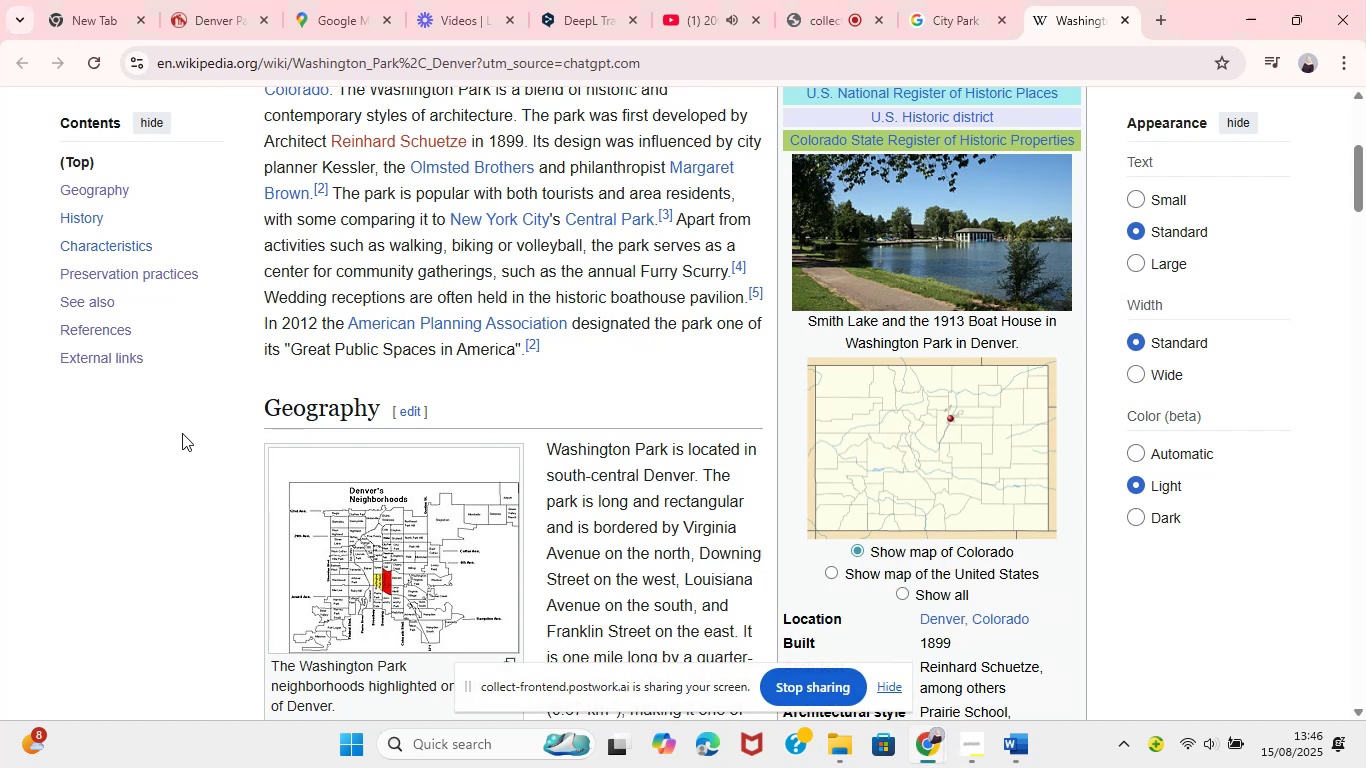 
left_click([147, 421])
 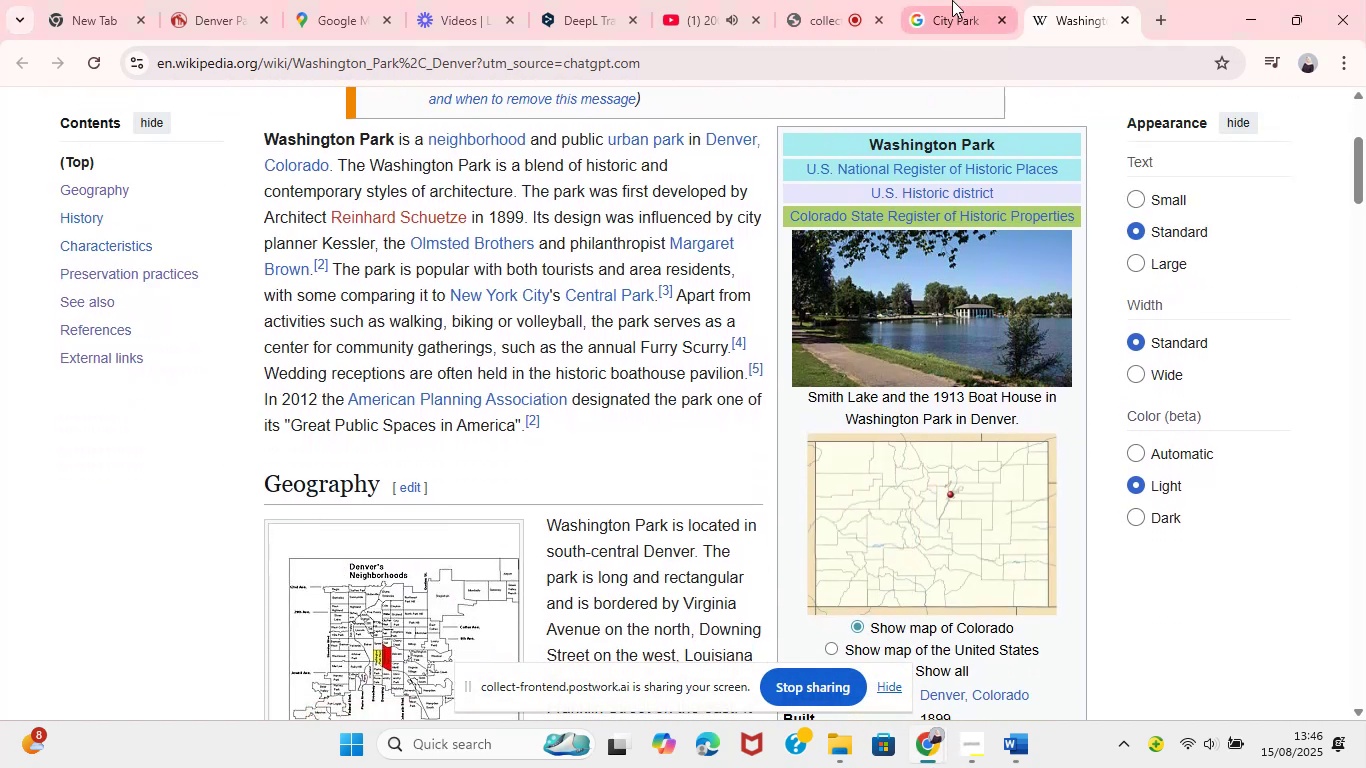 
wait(9.88)
 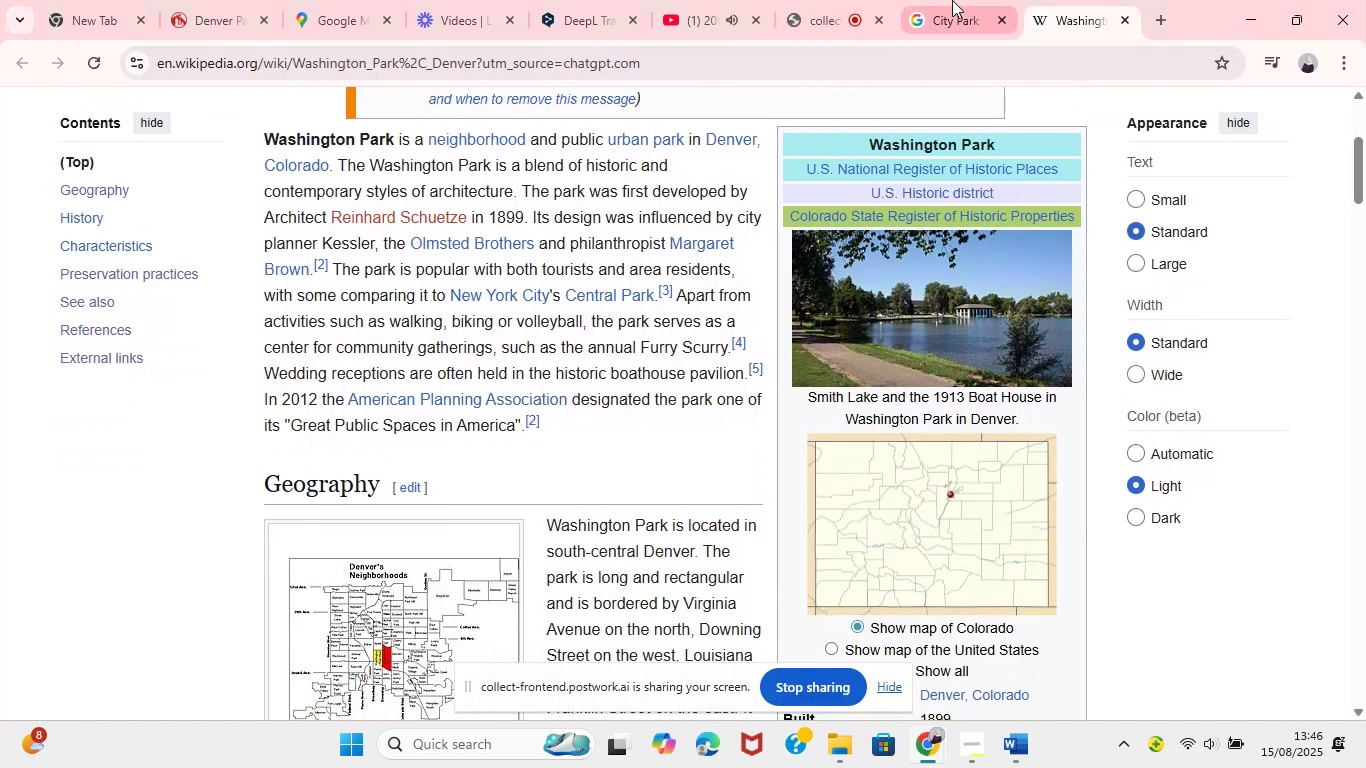 
hold_key(key=ControlLeft, duration=1.5)
left_click([644, 499])
 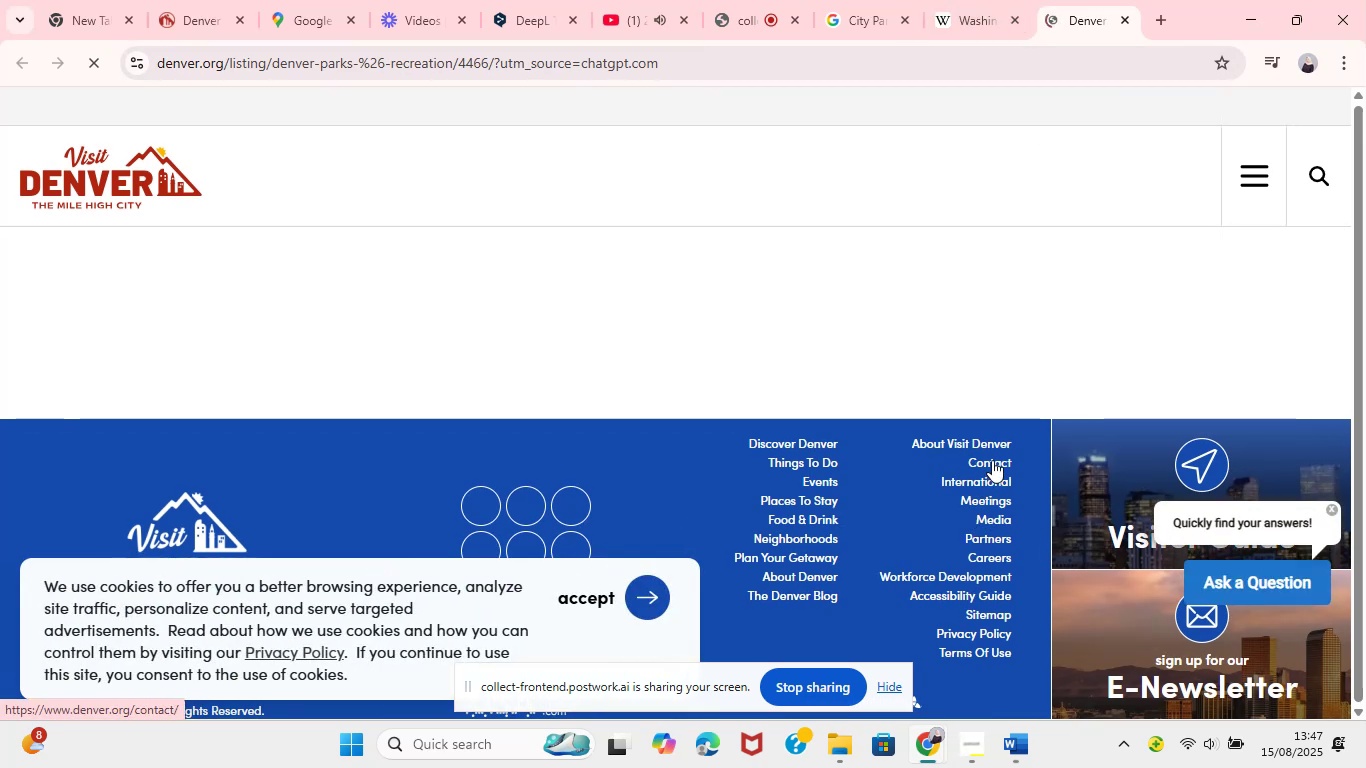 
wait(29.43)
 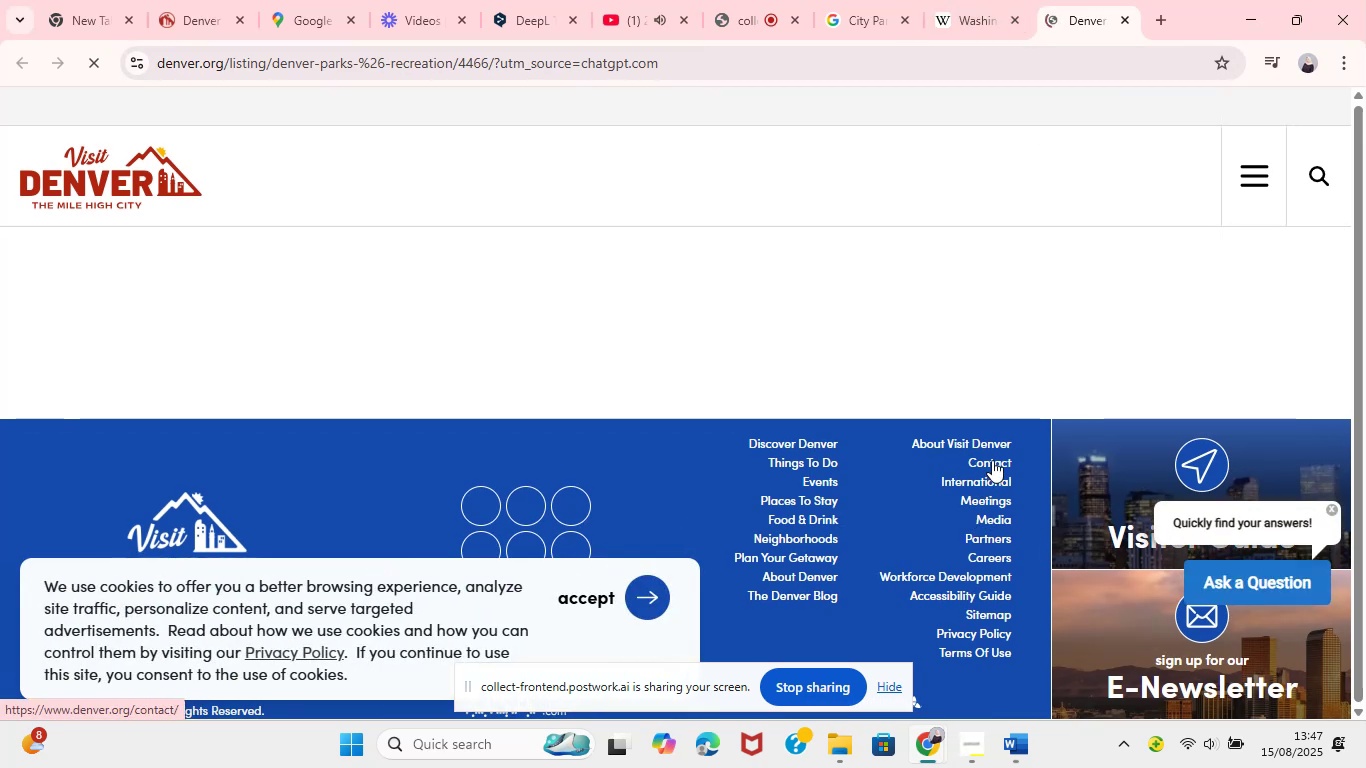 
left_click([972, 439])
 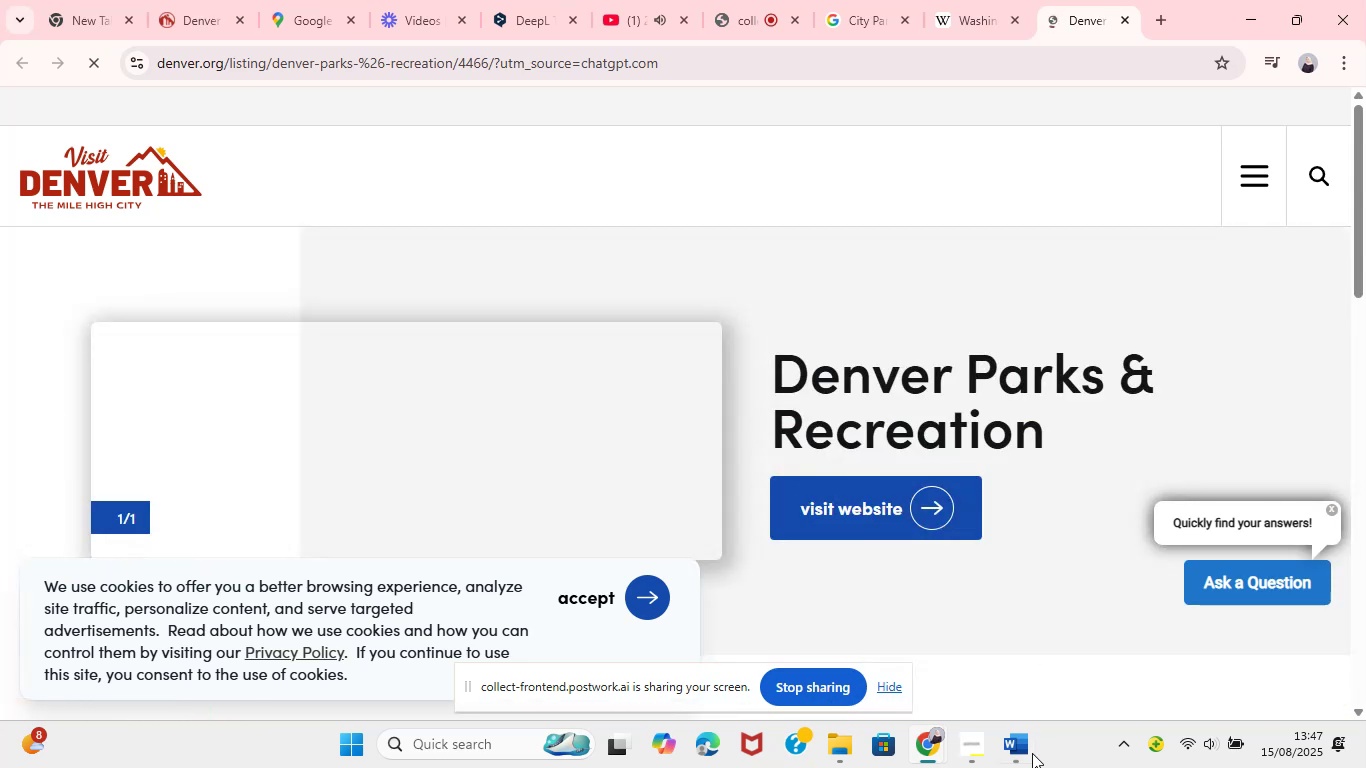 
left_click([1025, 765])
 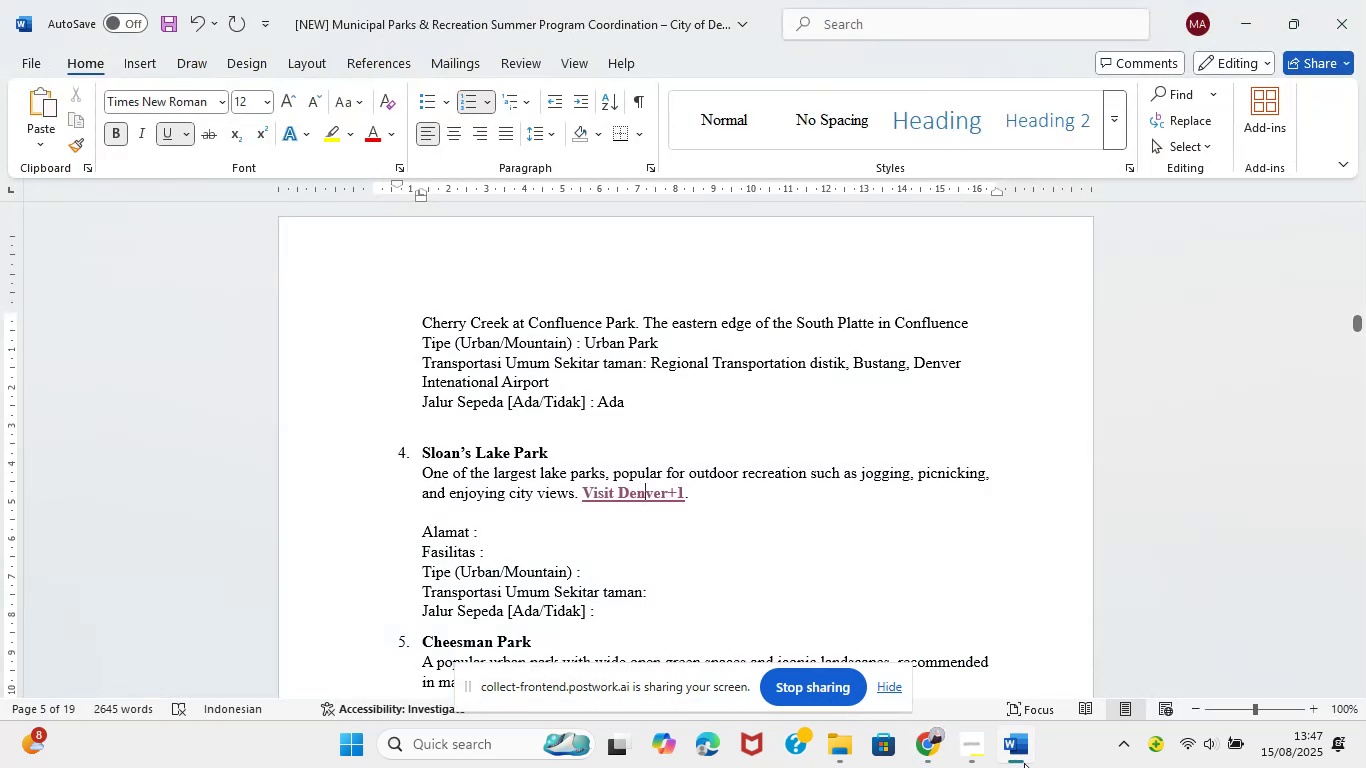 
wait(6.6)
 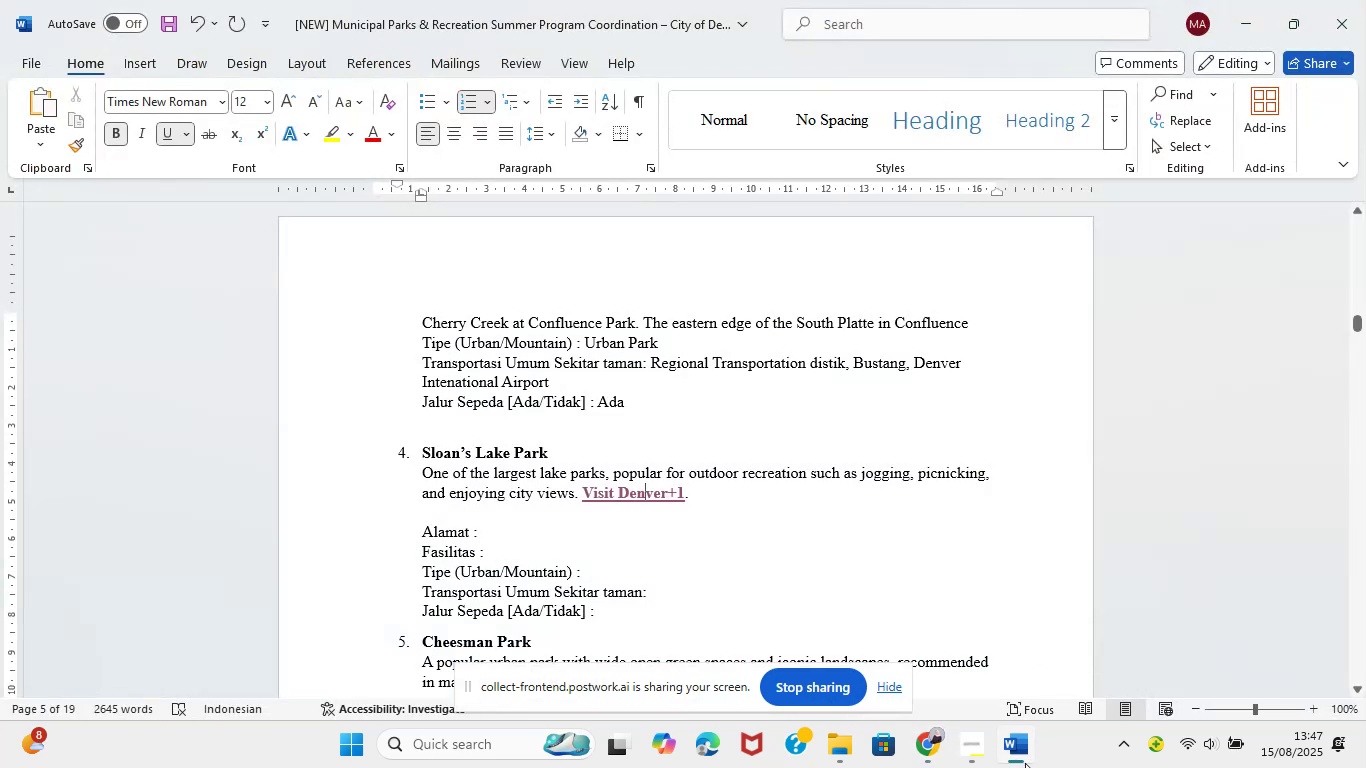 
left_click_drag(start_coordinate=[551, 452], to_coordinate=[427, 453])
 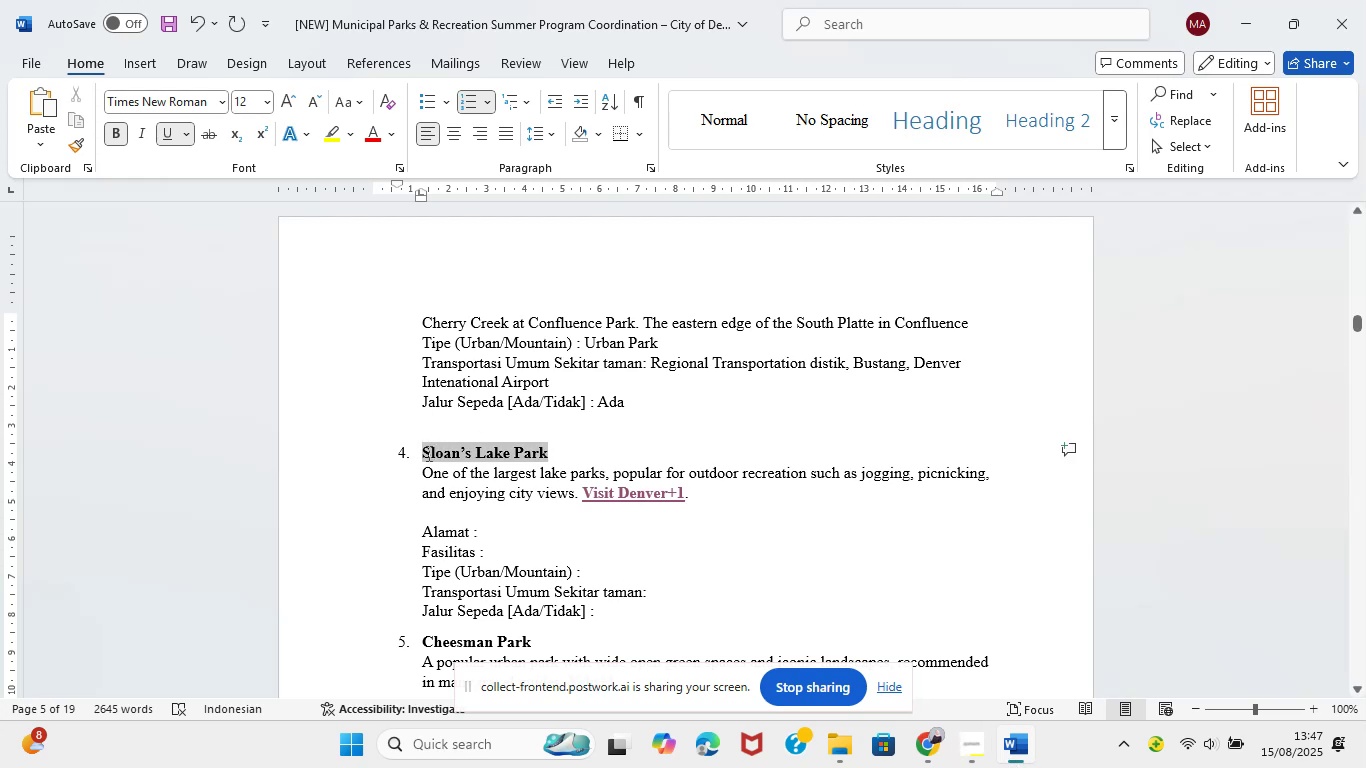 
key(Control+C)
 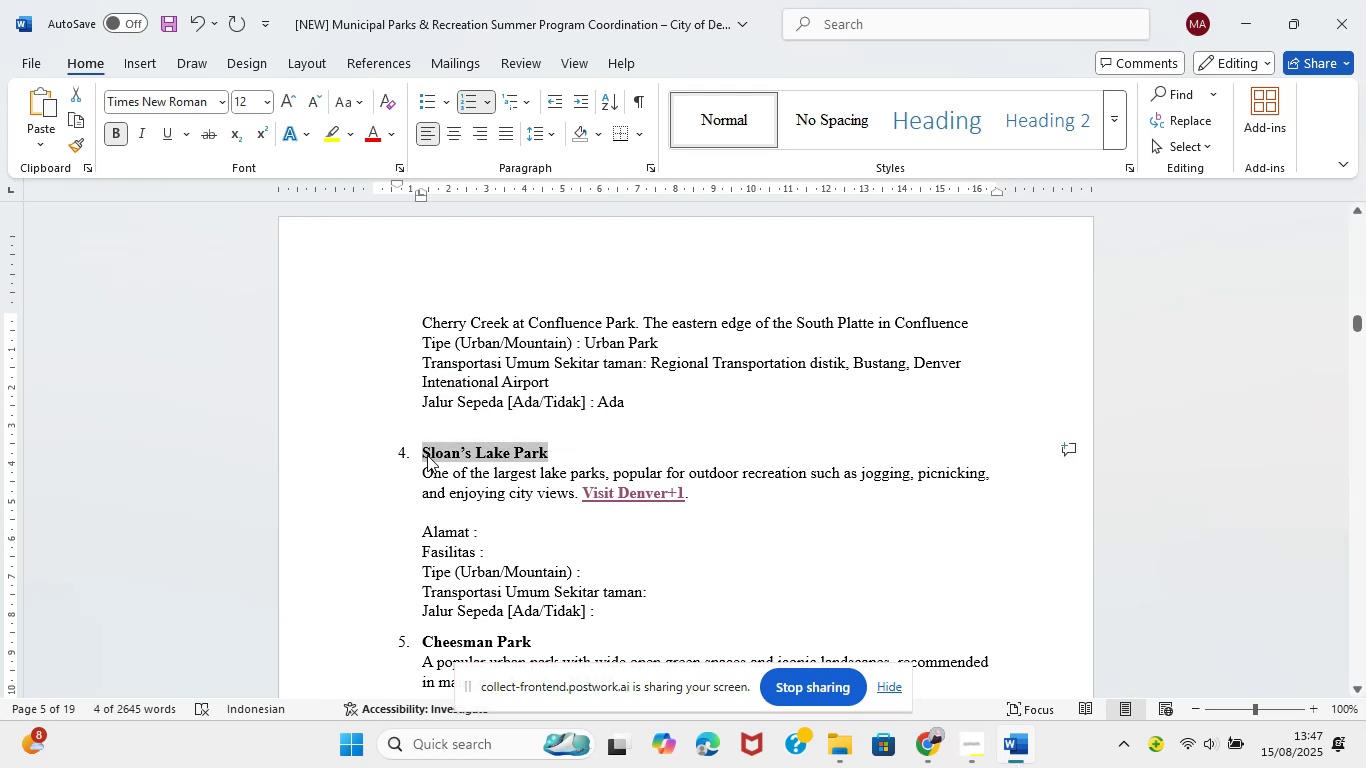 
key(Control+C)
 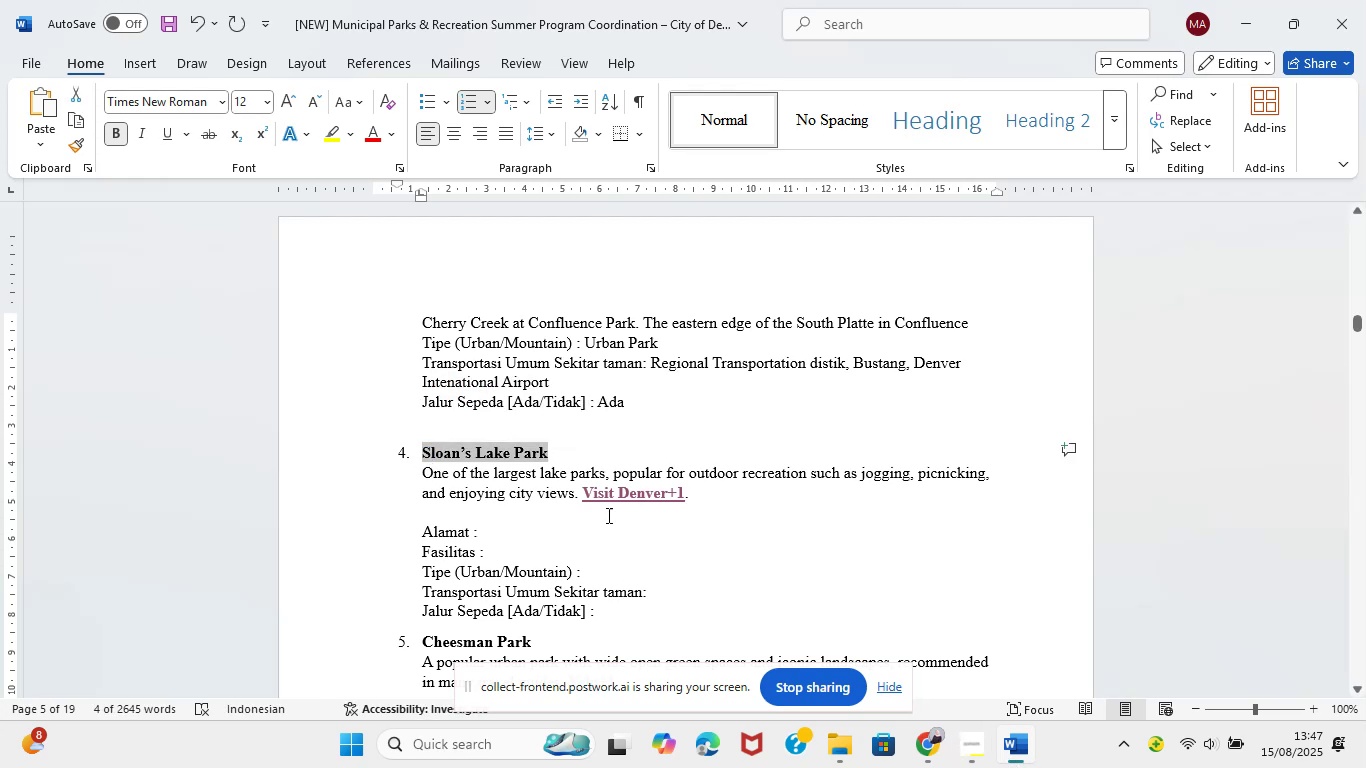 
scroll: coordinate [615, 519], scroll_direction: down, amount: 4.0
 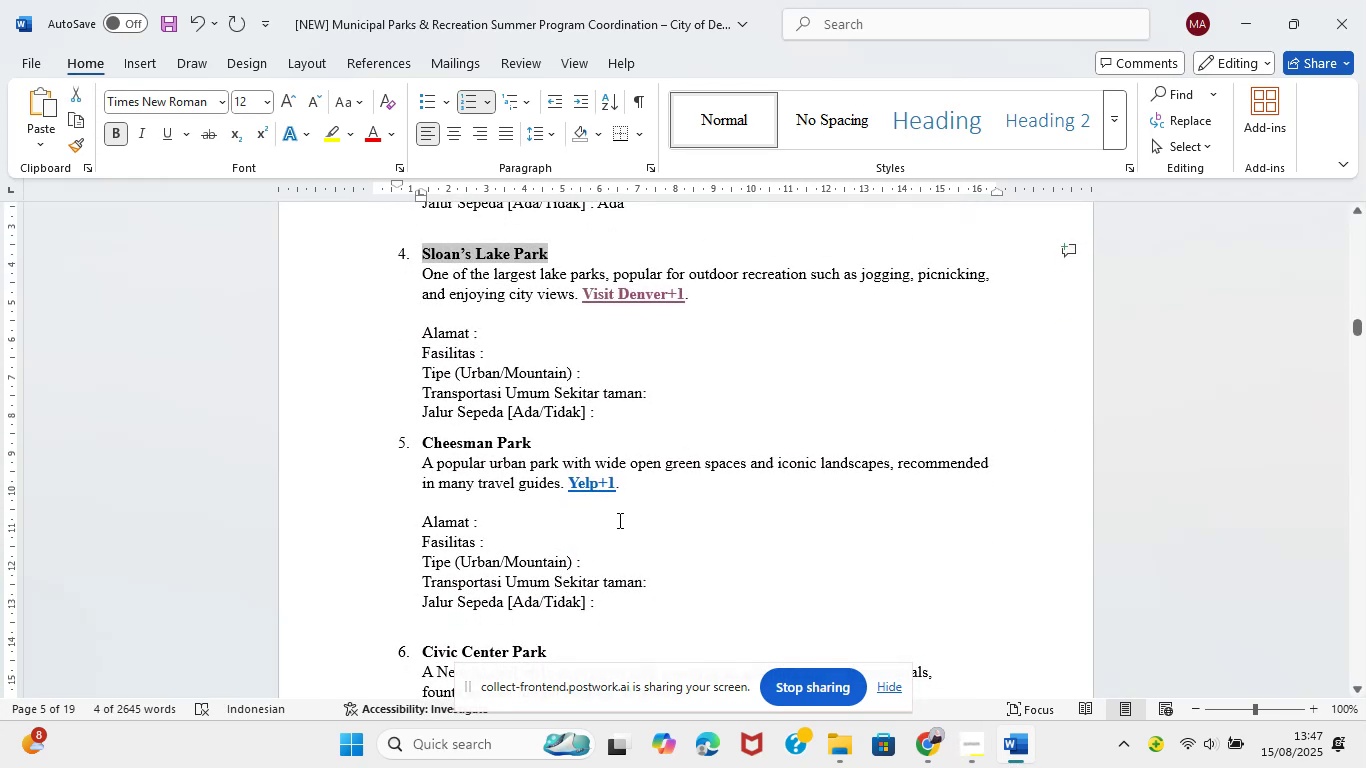 
left_click([932, 755])
 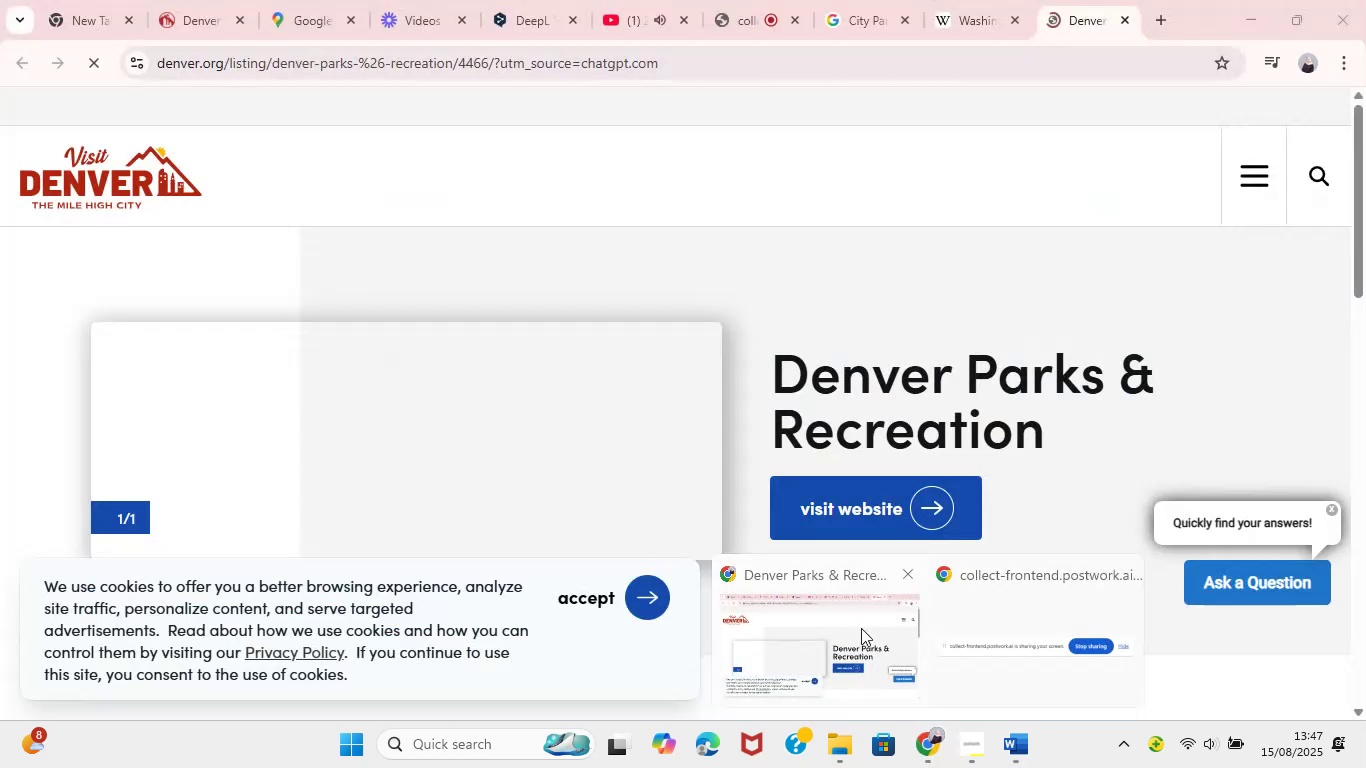 
left_click([861, 627])
 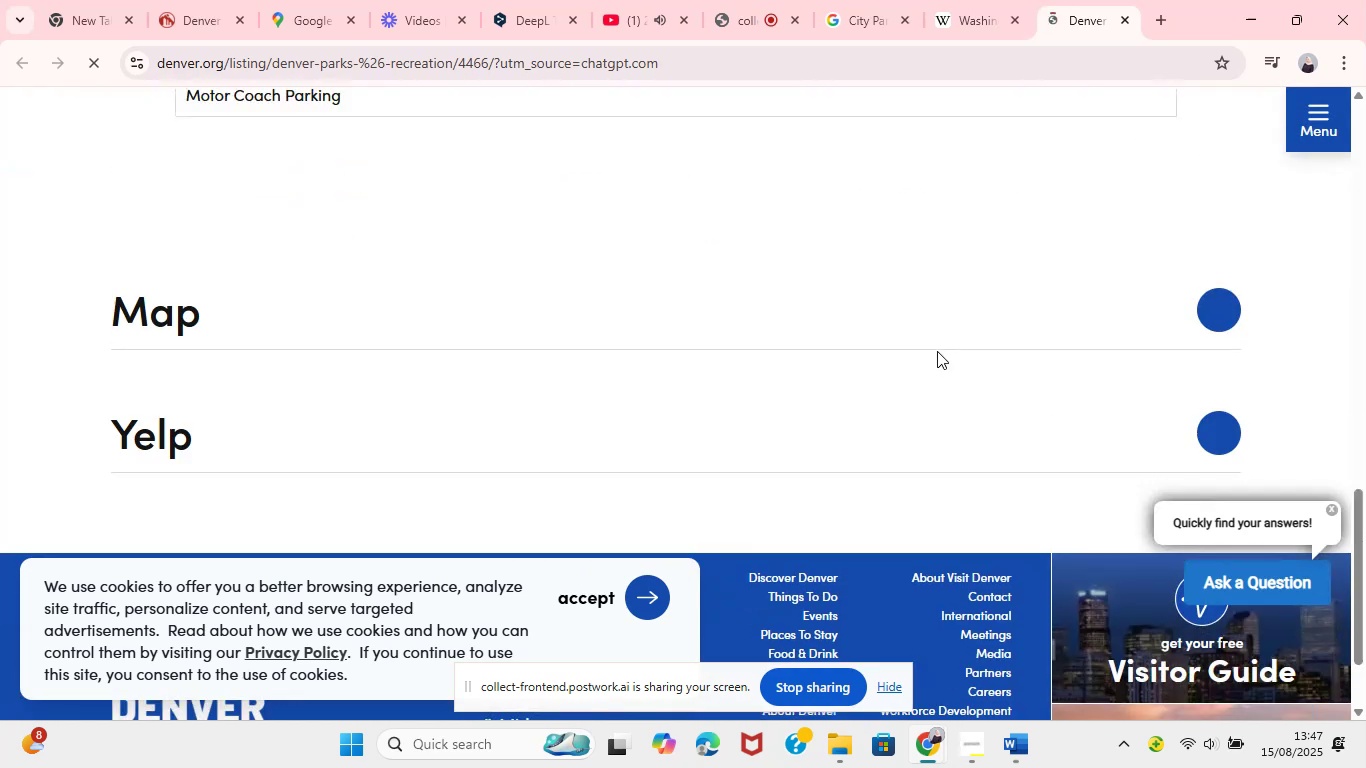 
wait(18.99)
 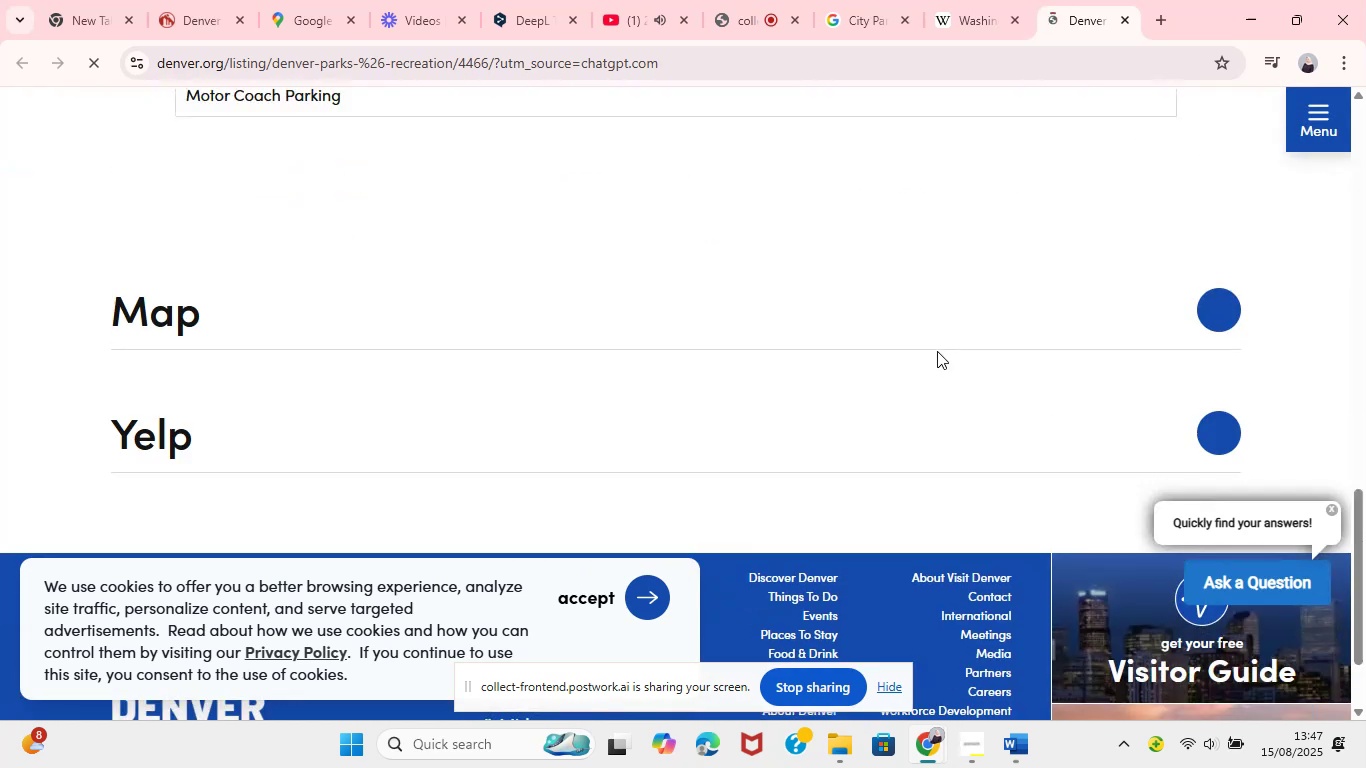 
left_click([182, 0])
 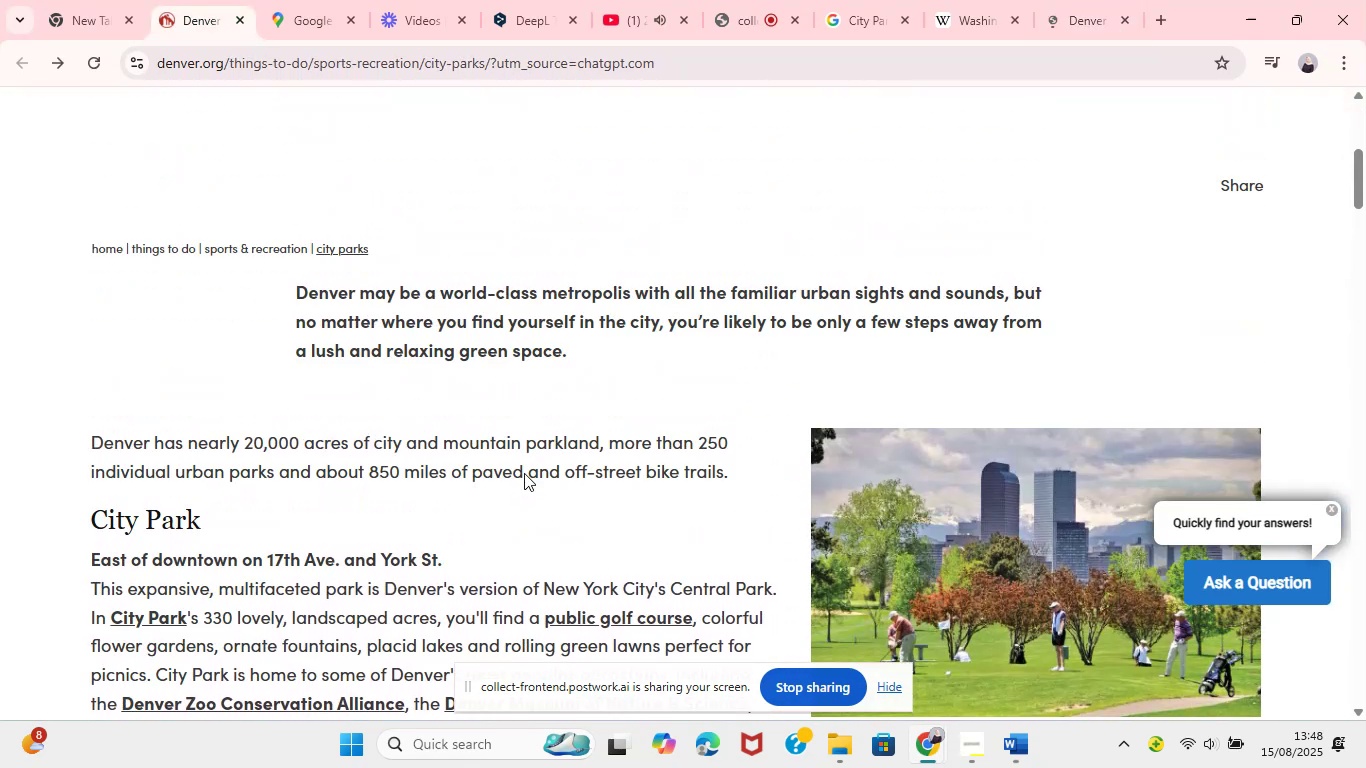 
wait(12.09)
 